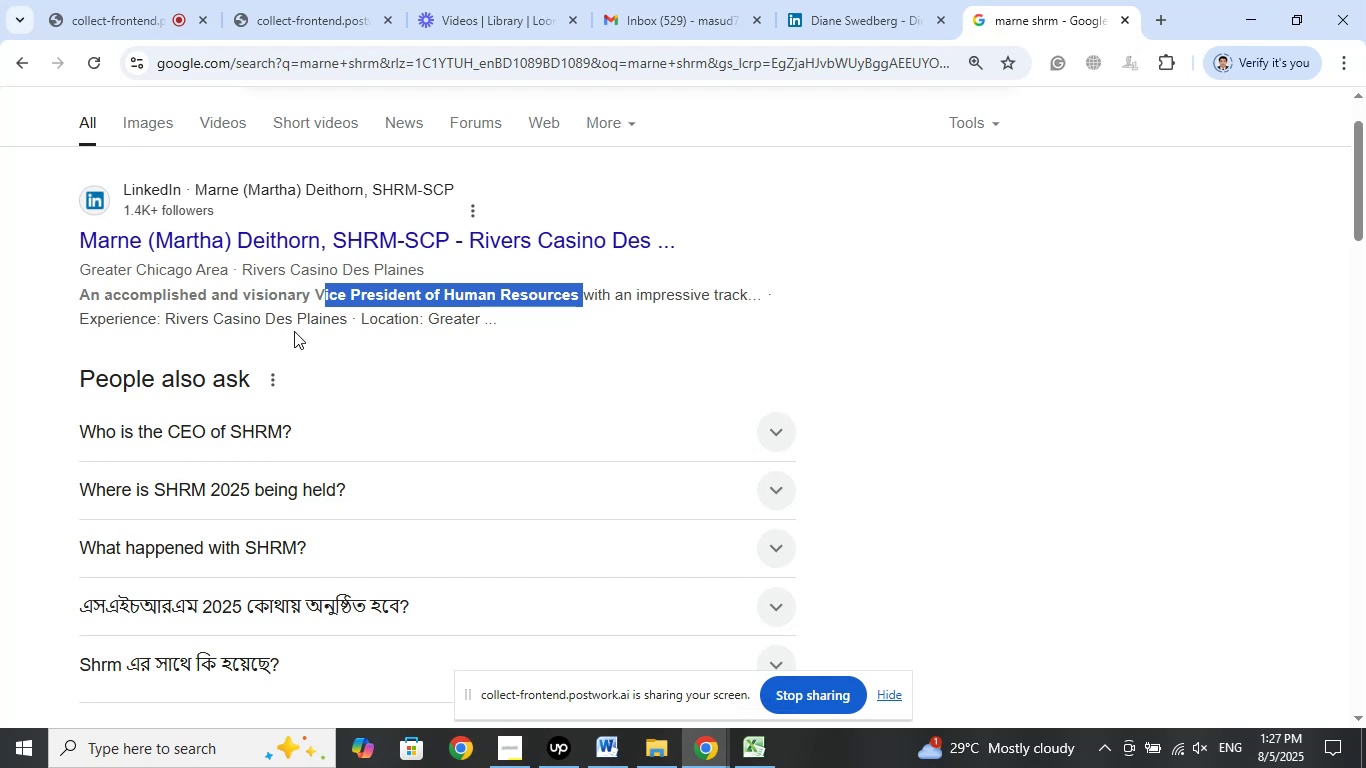 
wait(10.67)
 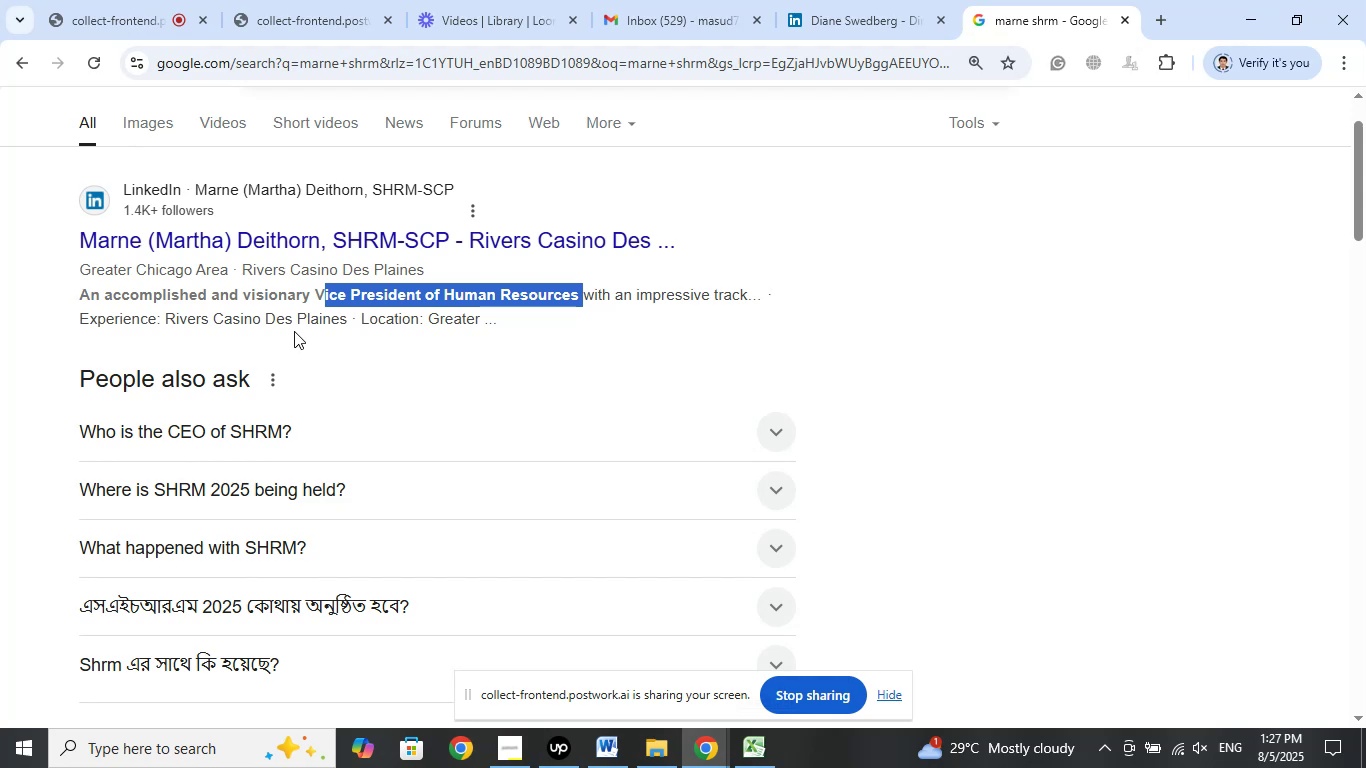 
left_click_drag(start_coordinate=[346, 321], to_coordinate=[167, 321])
 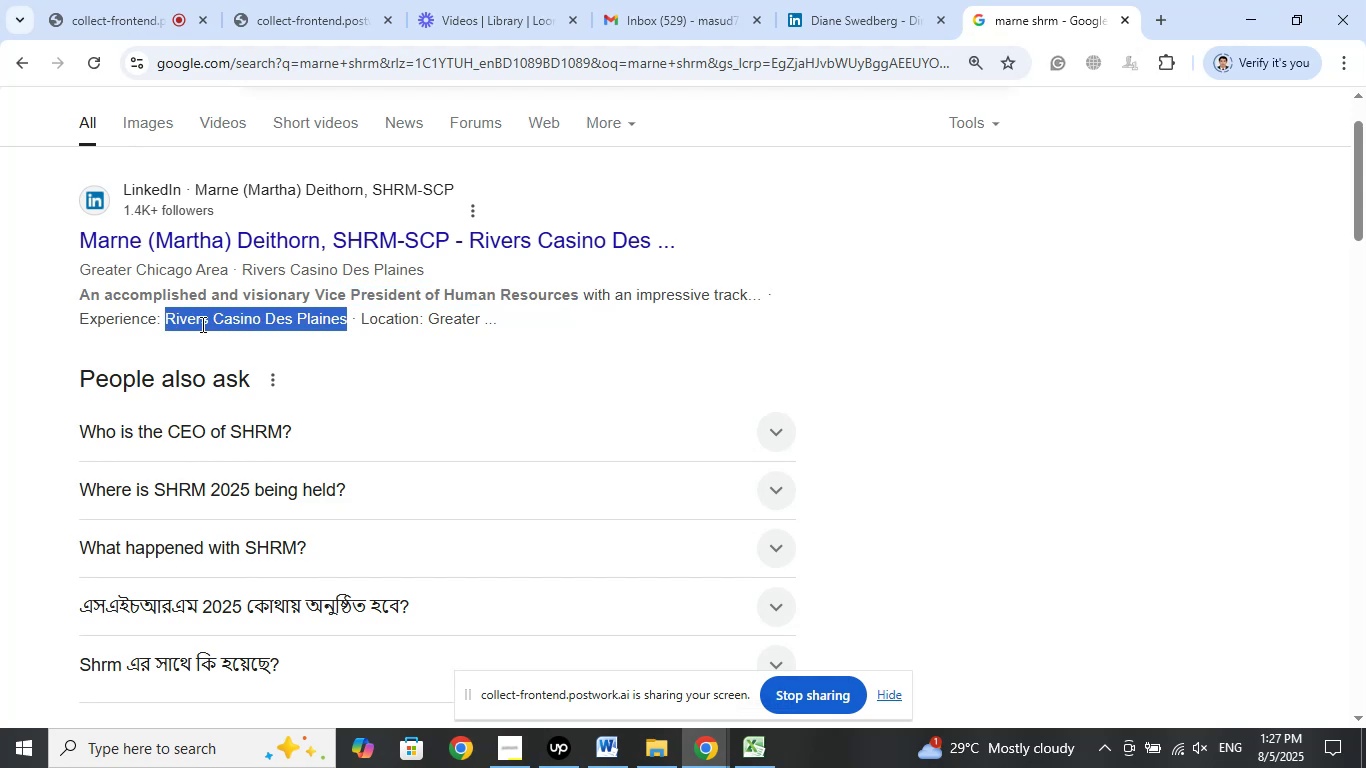 
right_click([201, 324])
 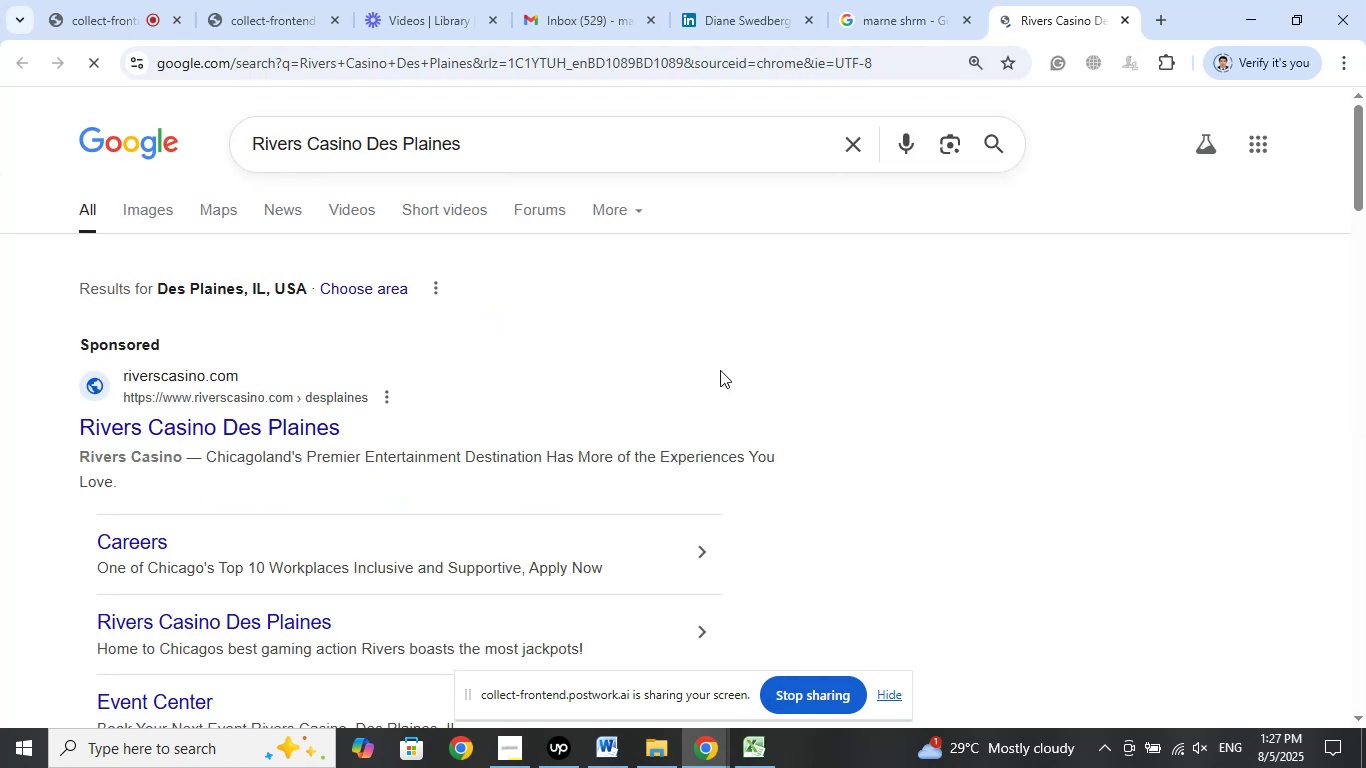 
scroll: coordinate [682, 362], scroll_direction: down, amount: 9.0
 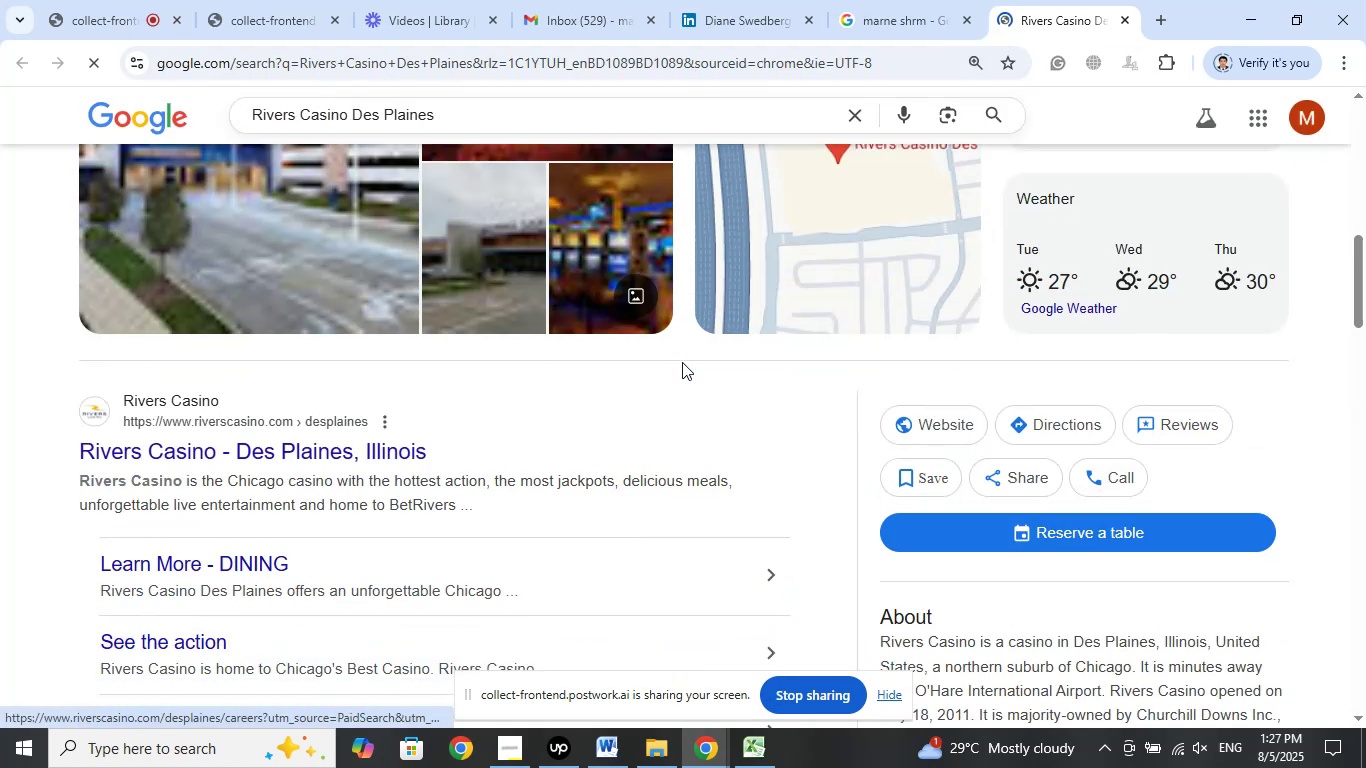 
scroll: coordinate [682, 362], scroll_direction: up, amount: 3.0
 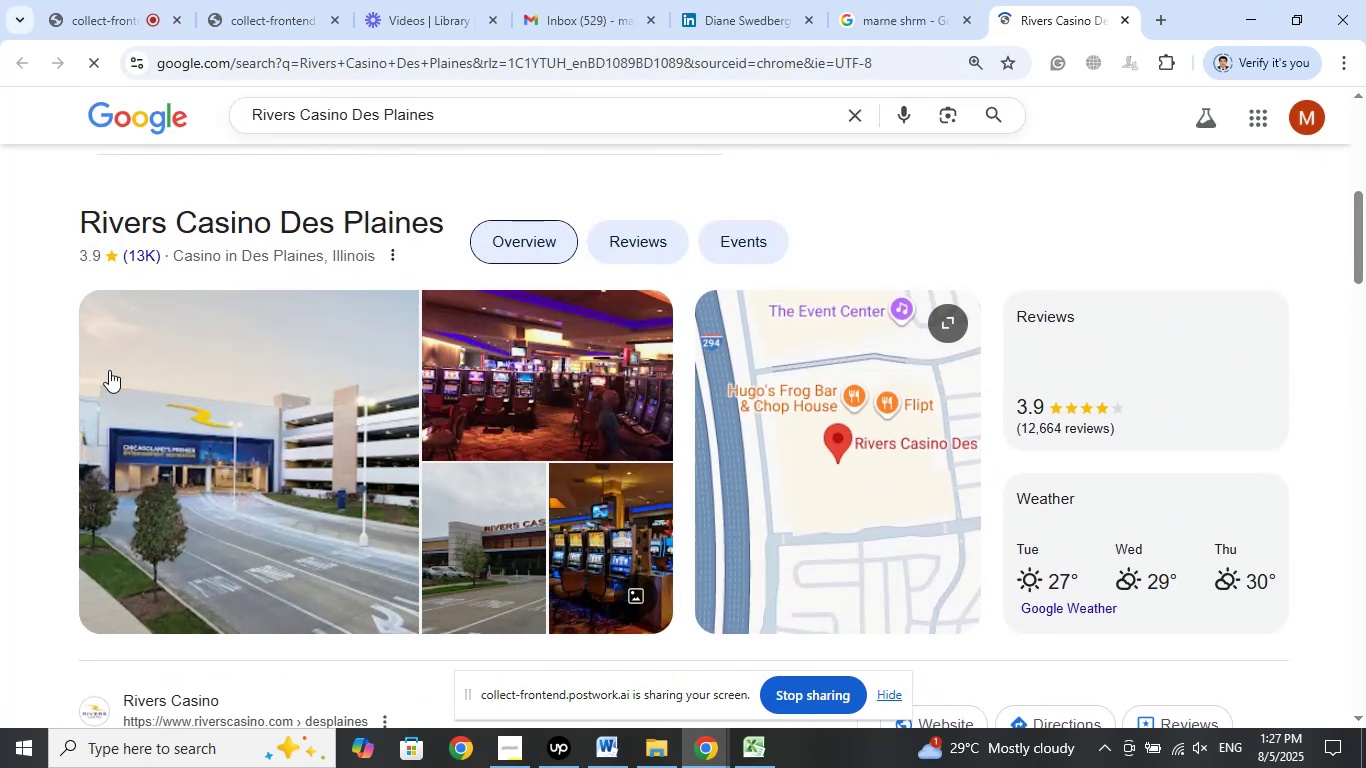 
scroll: coordinate [90, 368], scroll_direction: down, amount: 5.0
 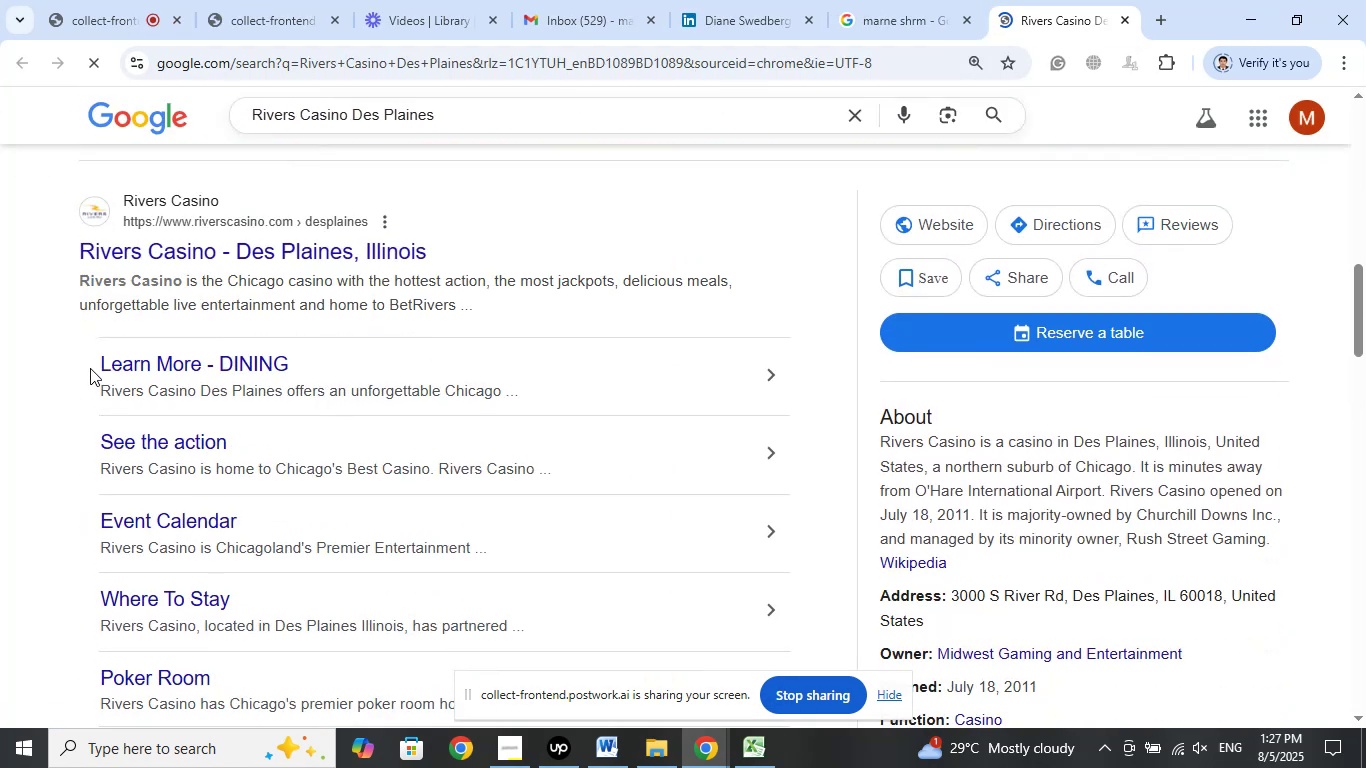 
scroll: coordinate [90, 368], scroll_direction: up, amount: 2.0
 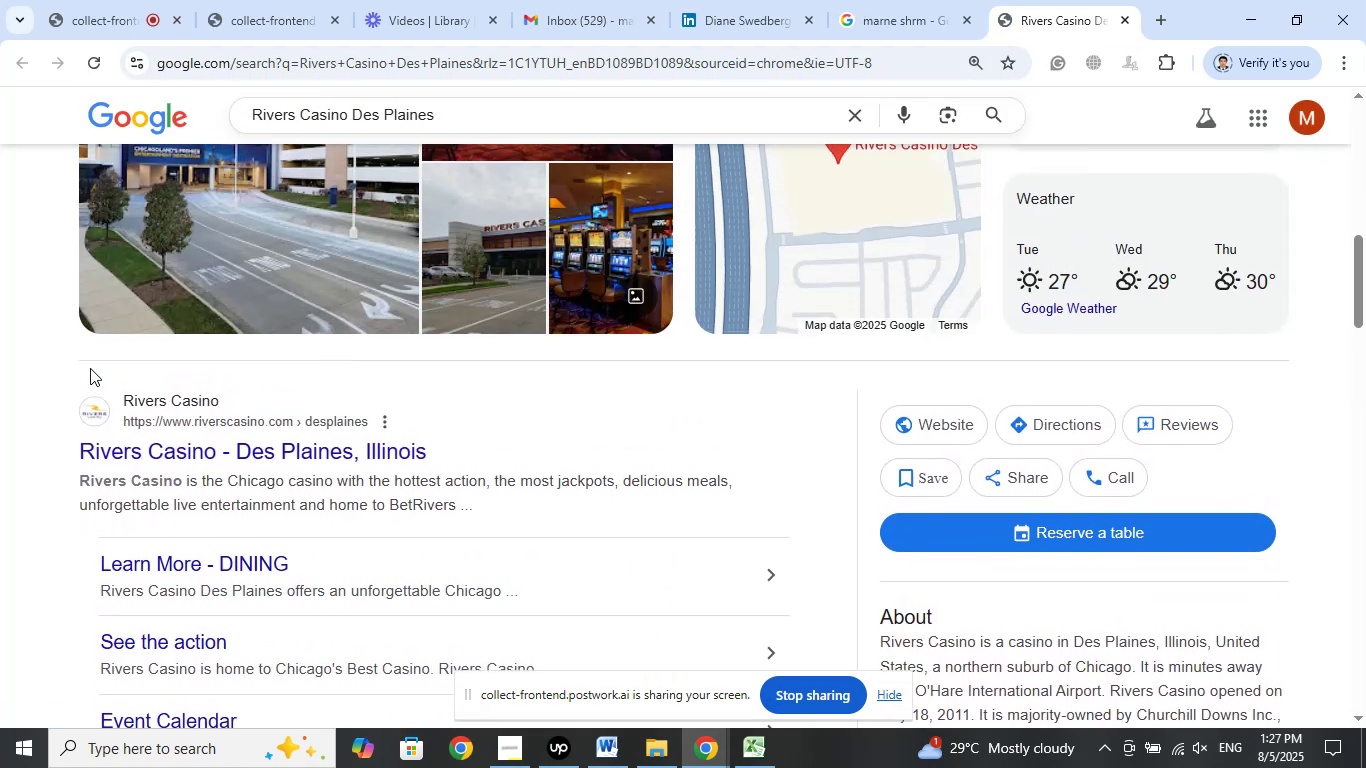 
scroll: coordinate [58, 377], scroll_direction: down, amount: 12.0
 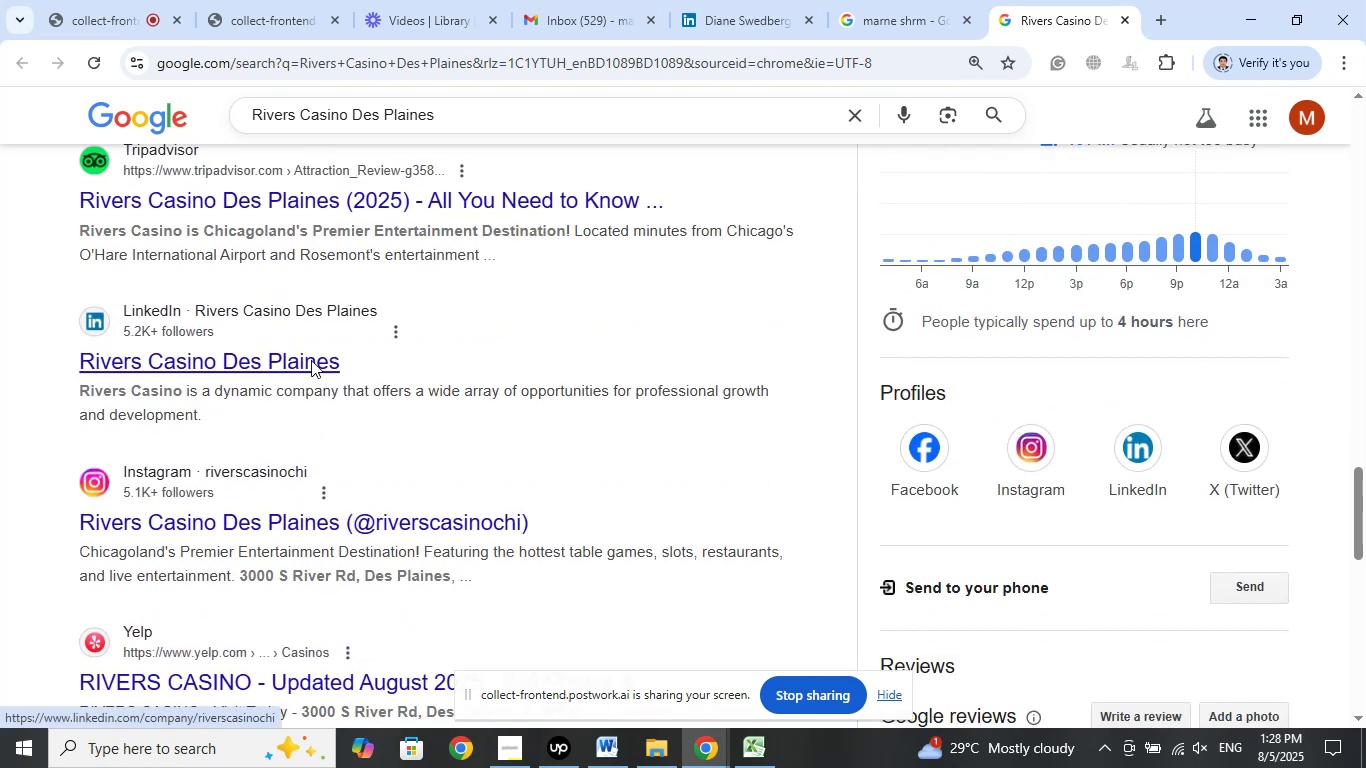 
left_click([382, 380])
 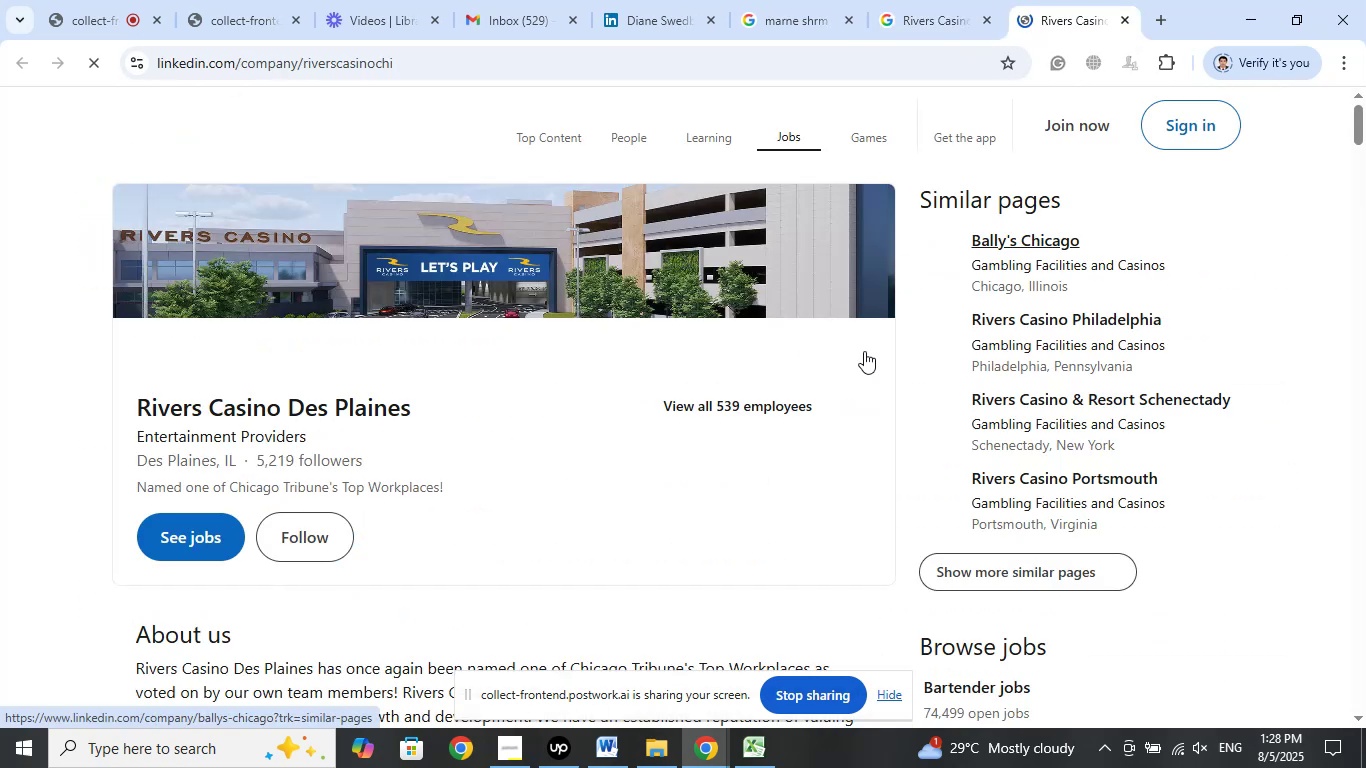 
scroll: coordinate [700, 413], scroll_direction: down, amount: 6.0
 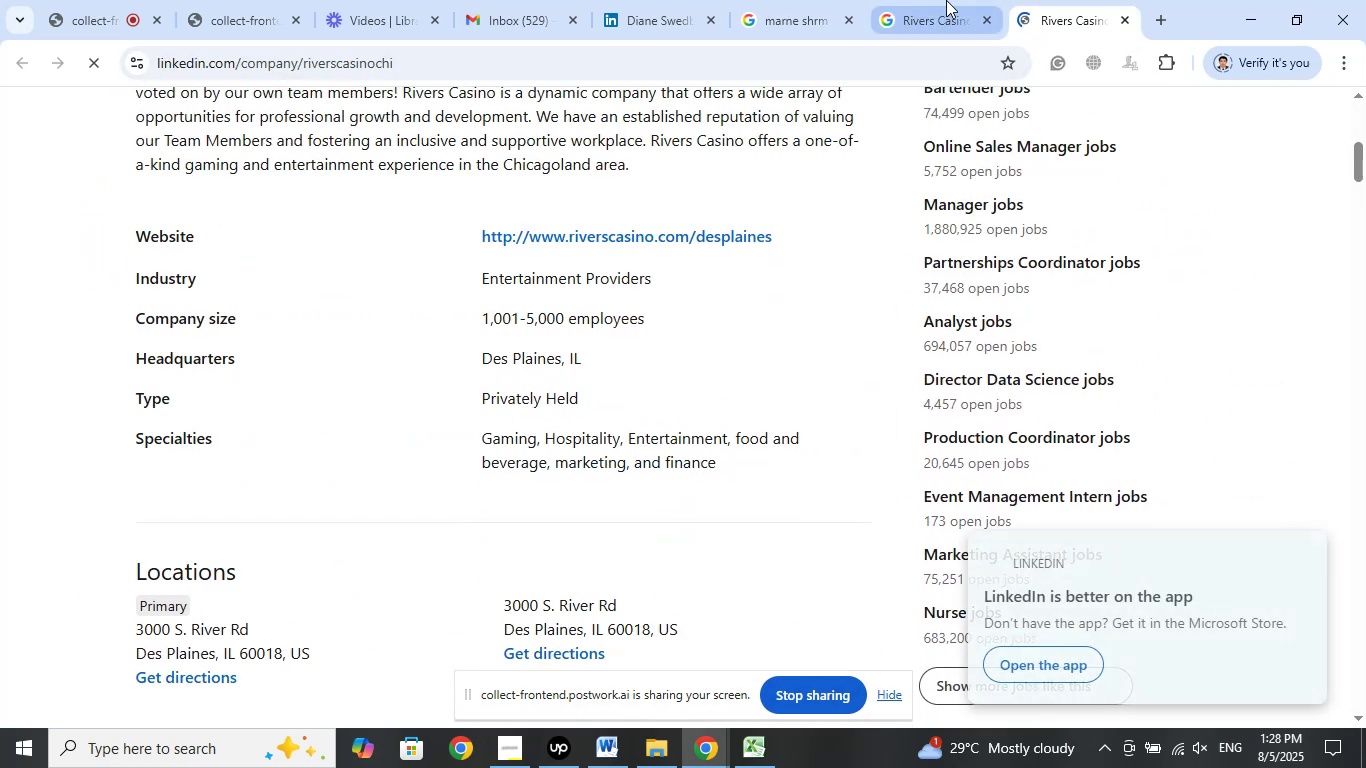 
left_click([982, 18])
 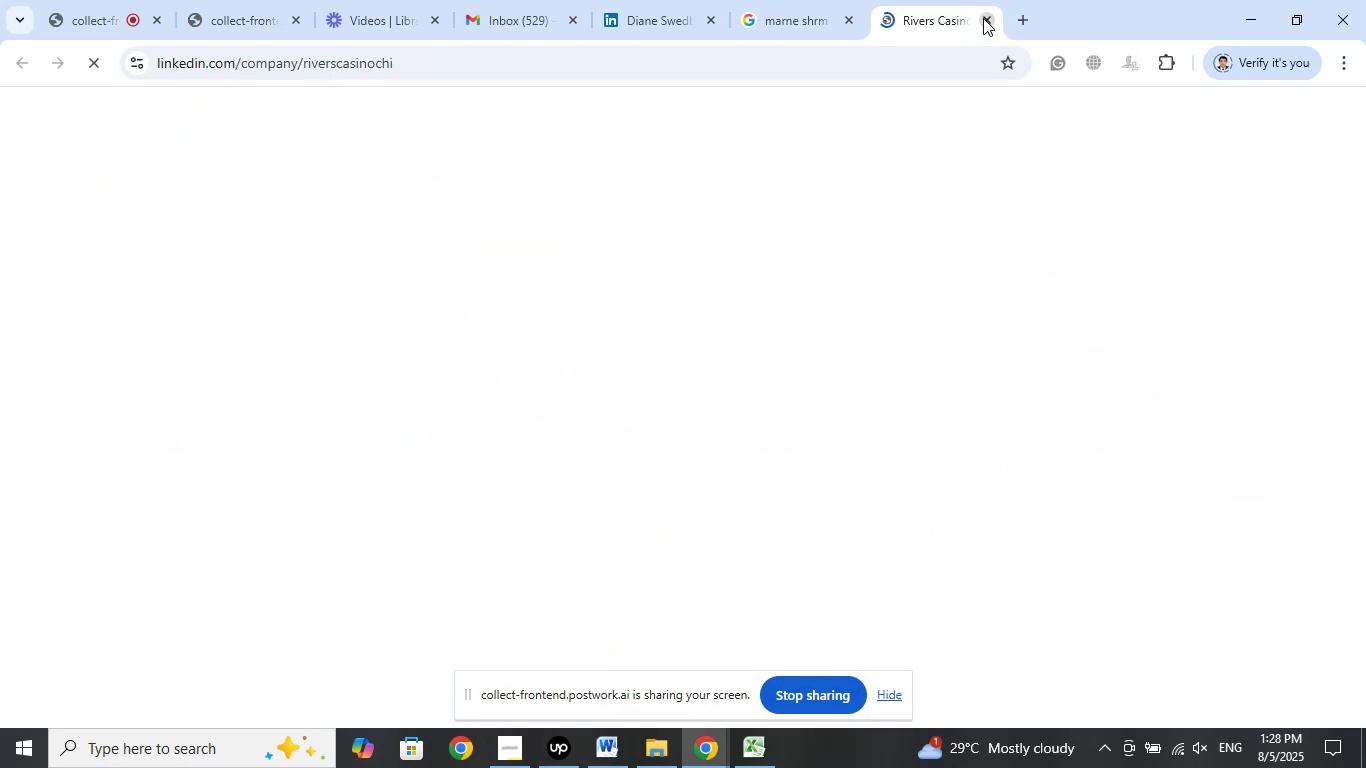 
left_click([983, 18])
 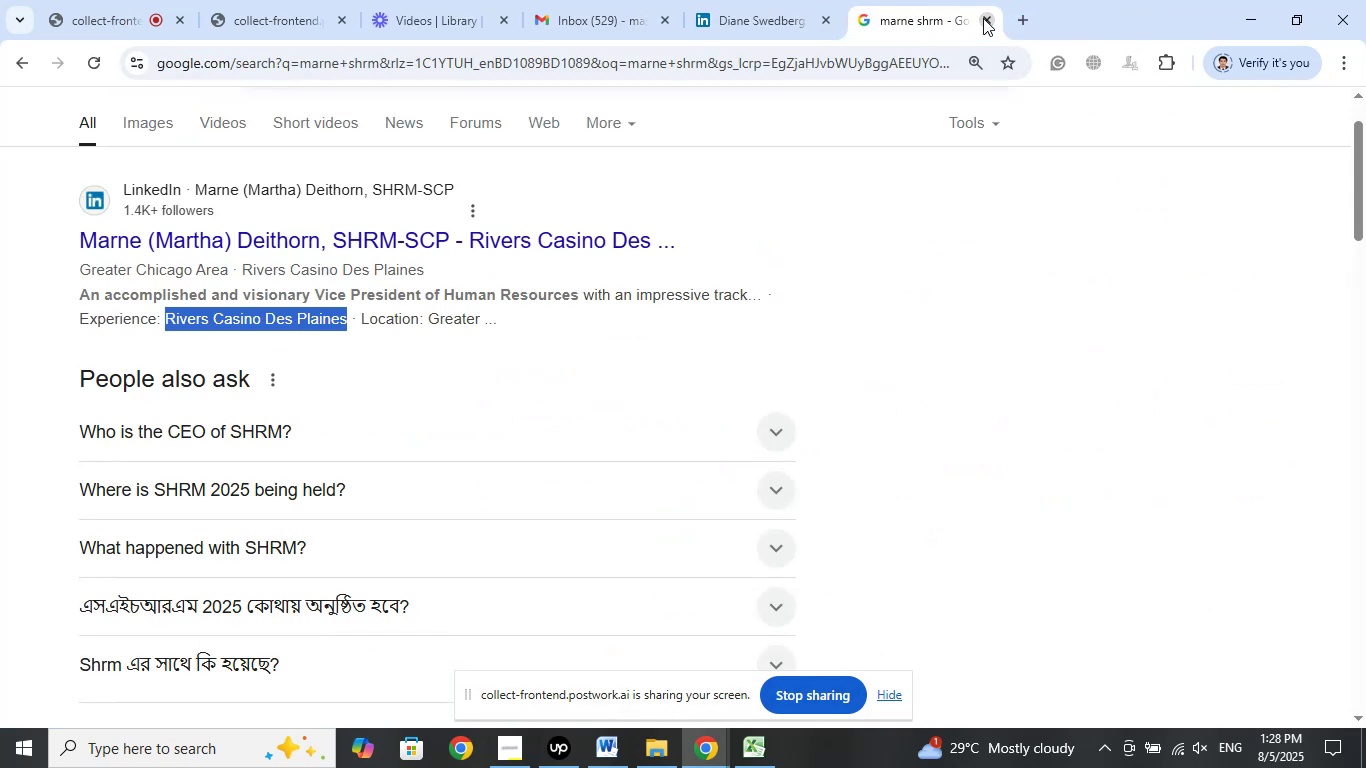 
left_click([983, 18])
 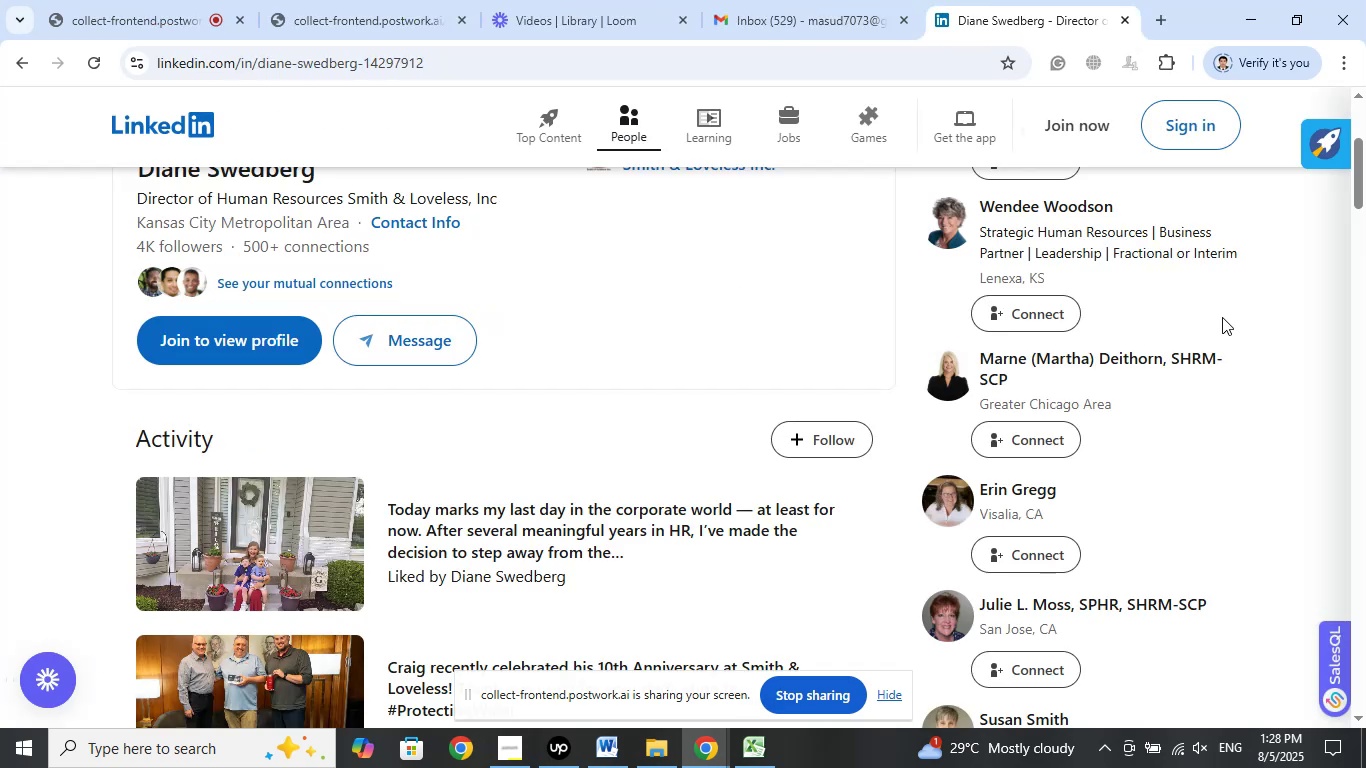 
scroll: coordinate [1274, 275], scroll_direction: up, amount: 4.0
 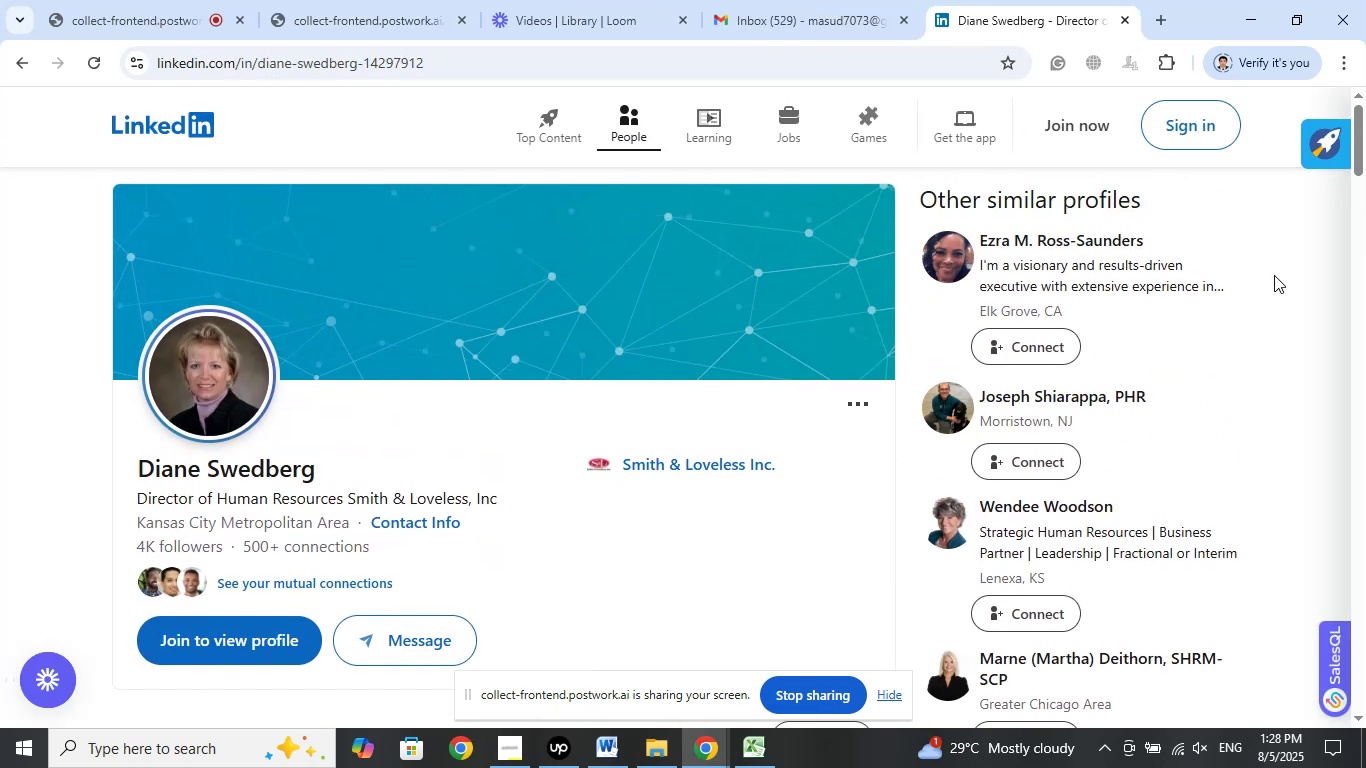 
scroll: coordinate [1274, 275], scroll_direction: down, amount: 3.0
 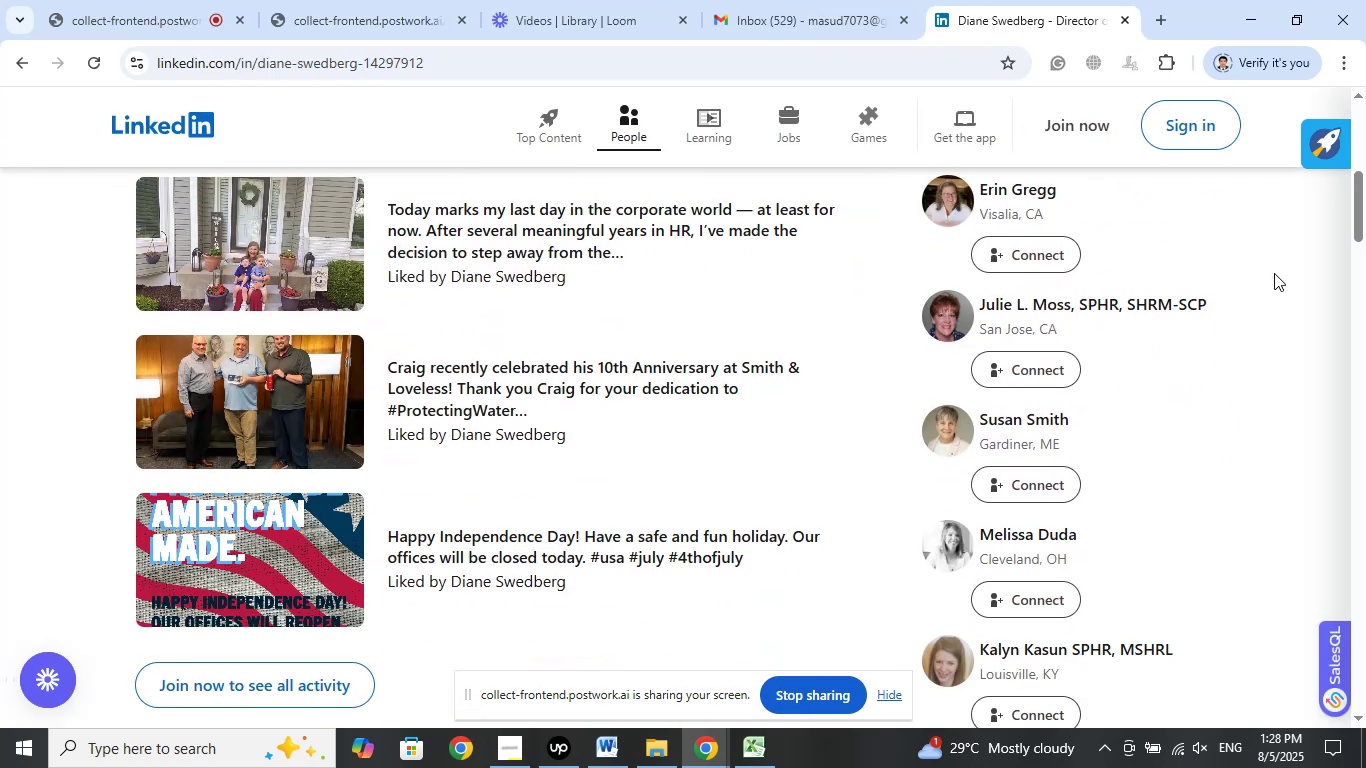 
scroll: coordinate [1274, 273], scroll_direction: up, amount: 2.0
 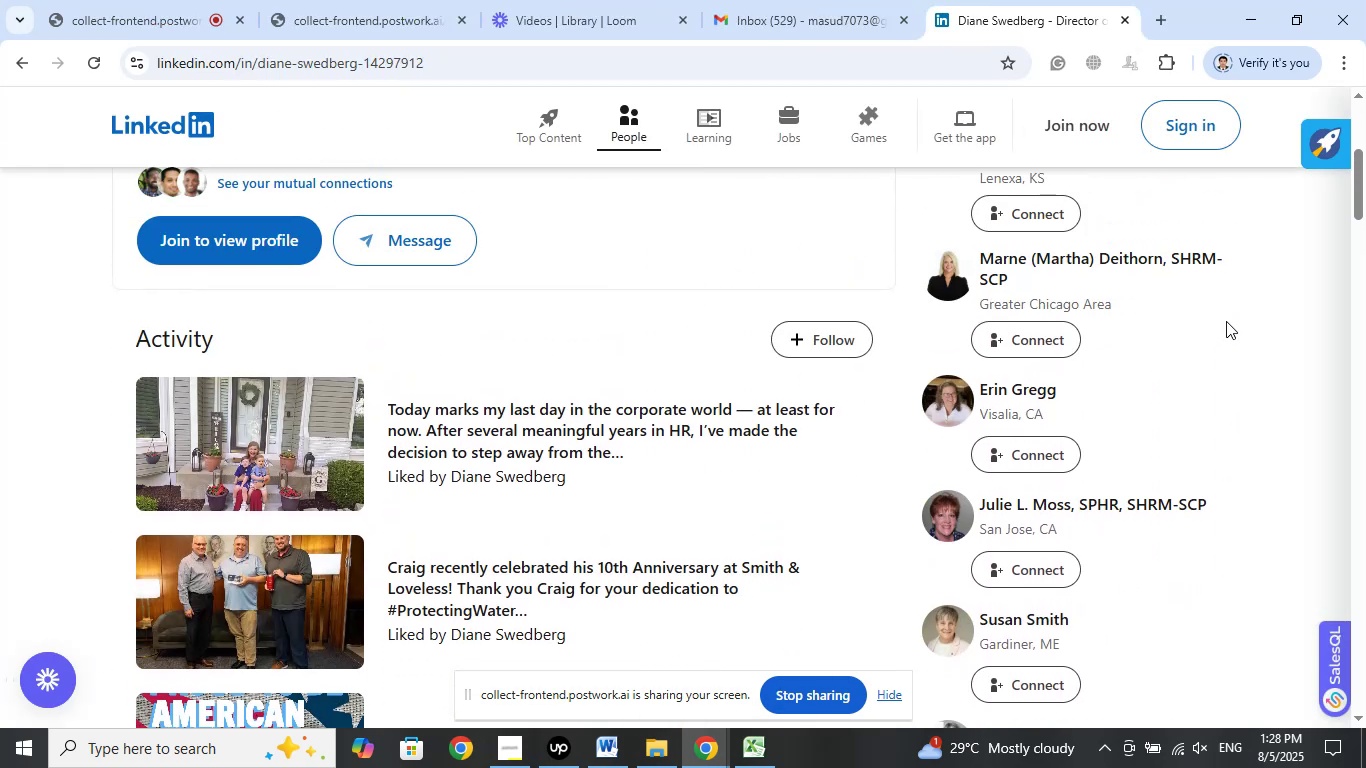 
scroll: coordinate [1195, 343], scroll_direction: down, amount: 2.0
 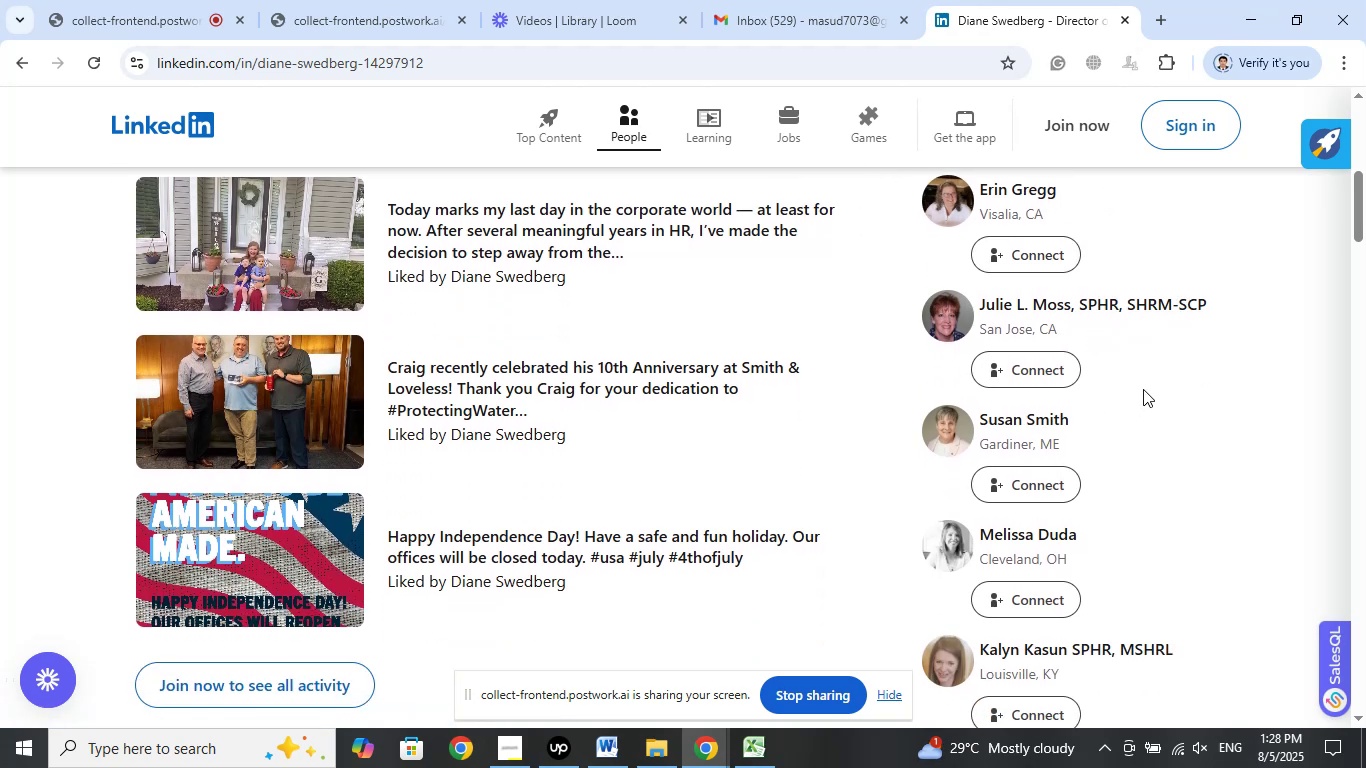 
wait(12.03)
 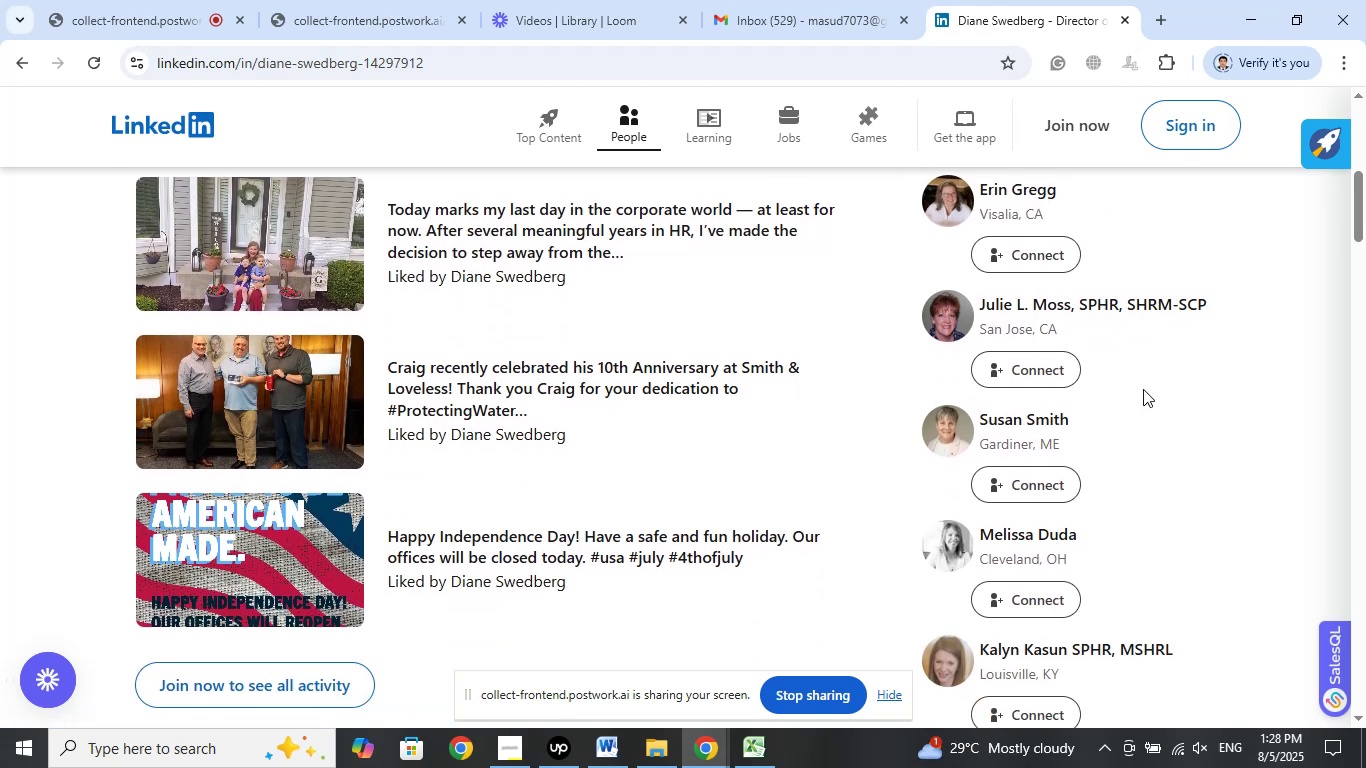 
left_click([1157, 5])
 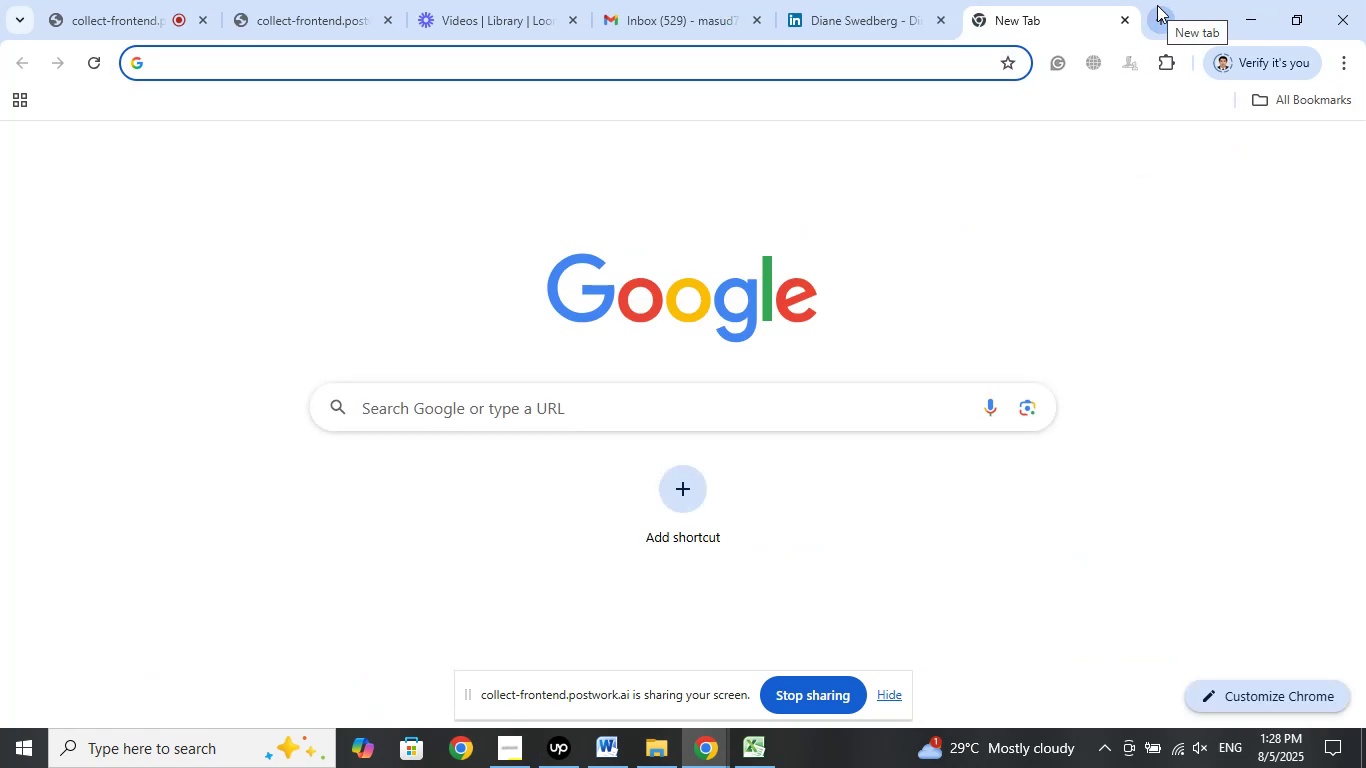 
type(Julie )
 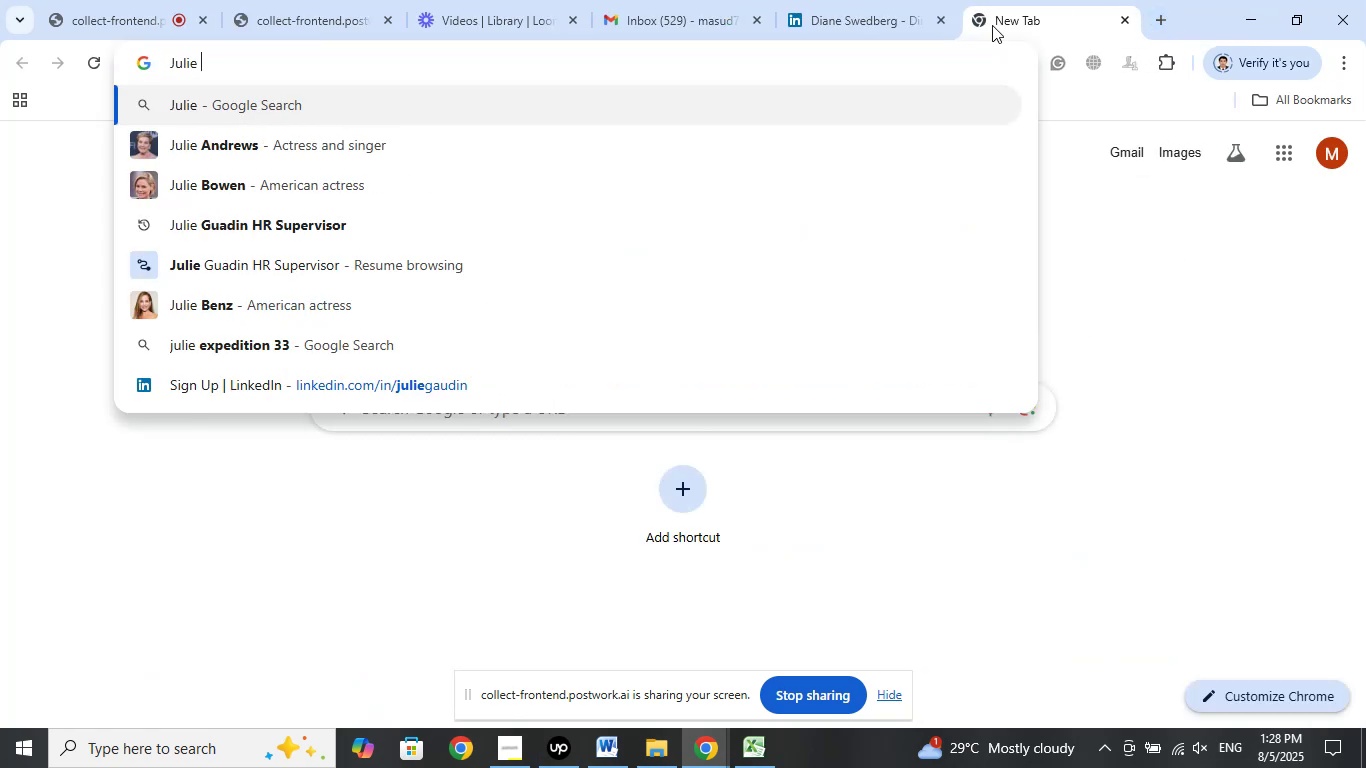 
left_click([876, 0])
 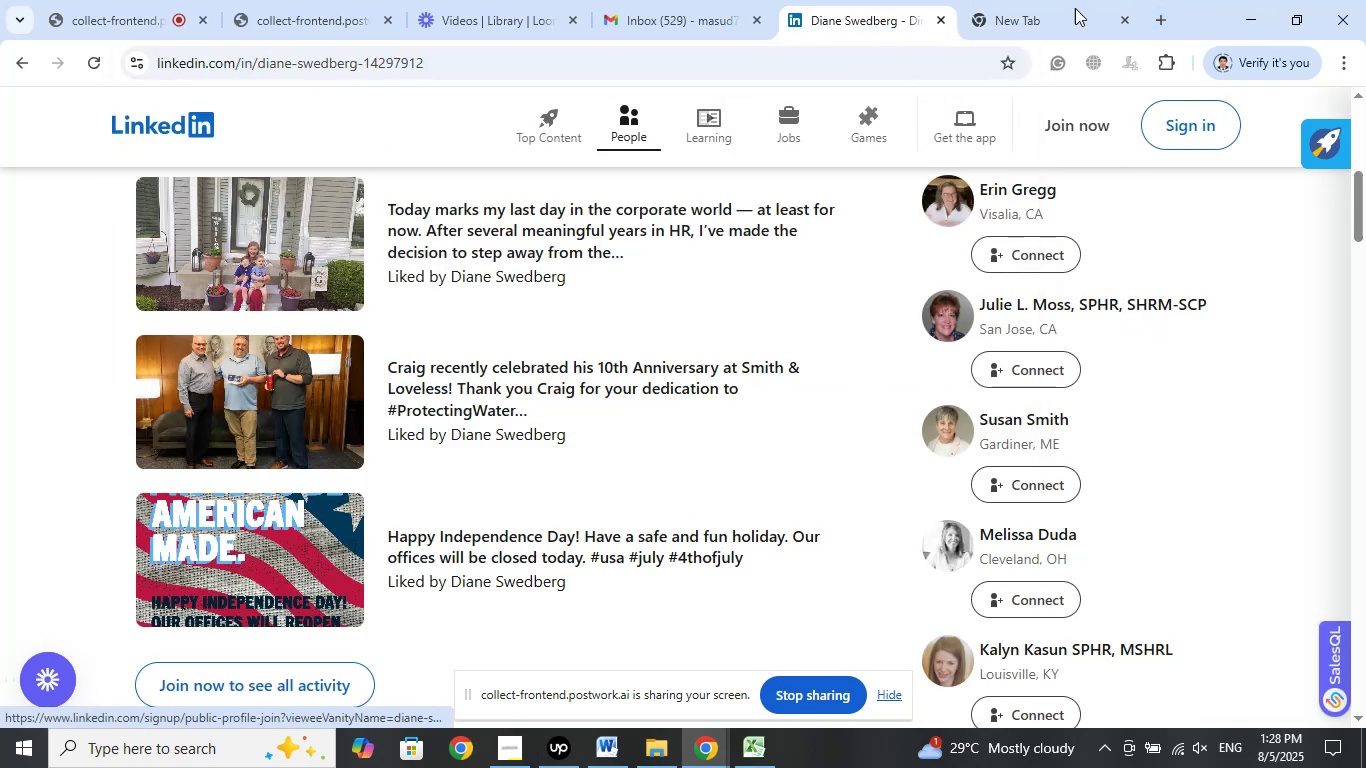 
left_click([1070, 0])
 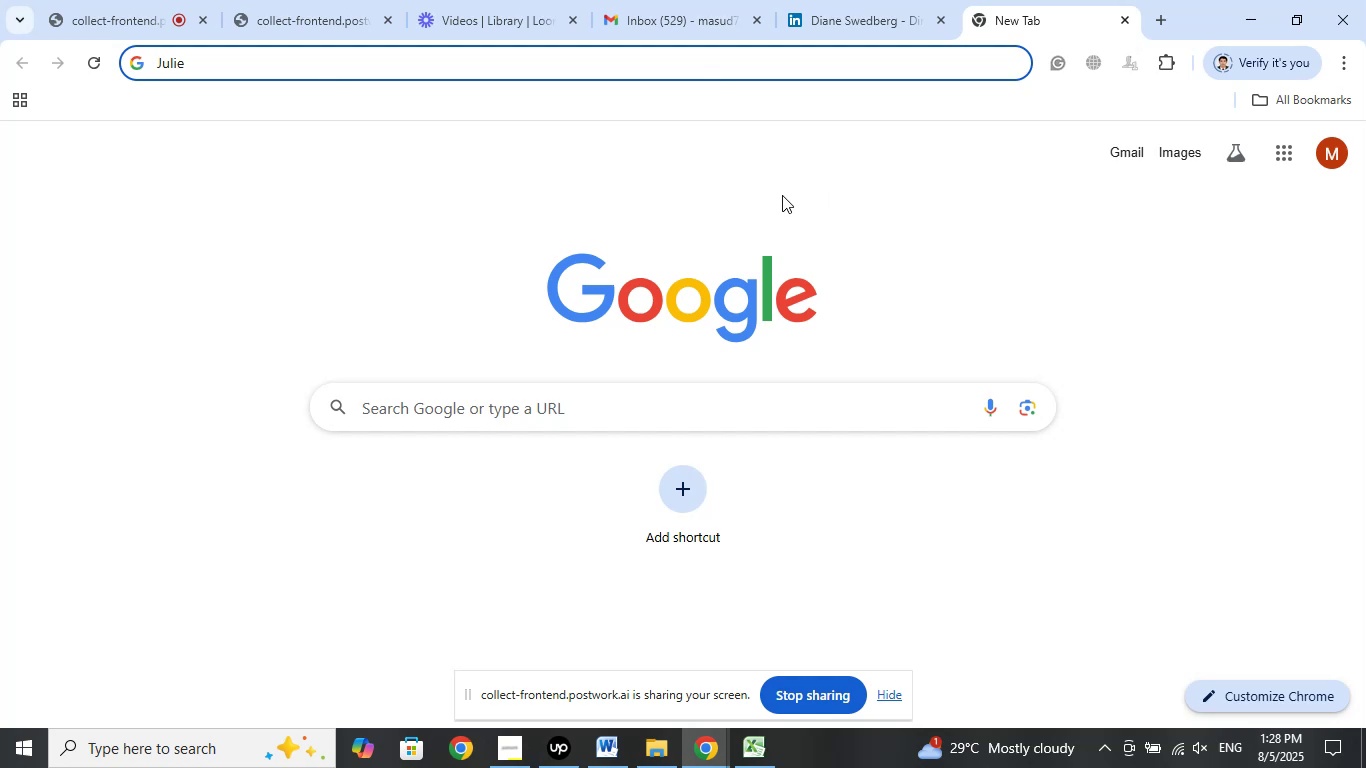 
type(sphr)
 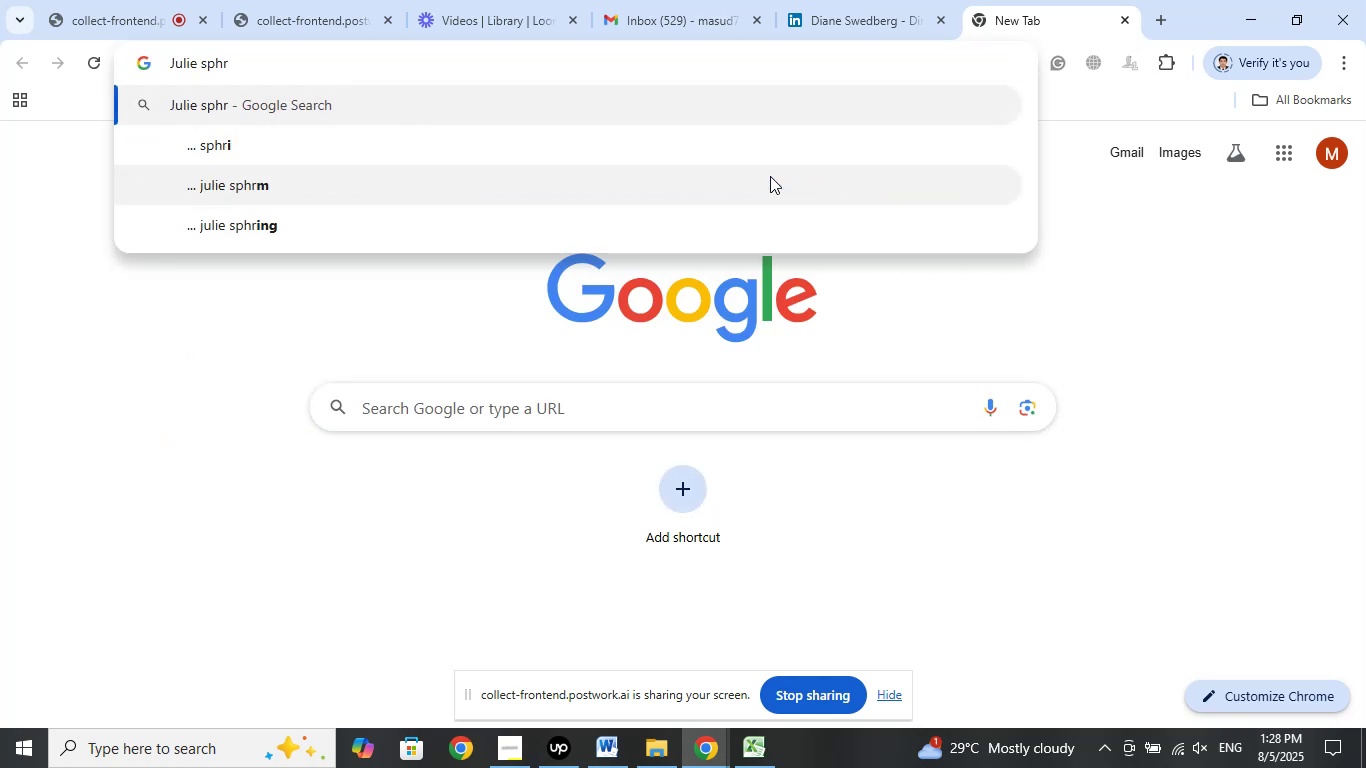 
key(Enter)
 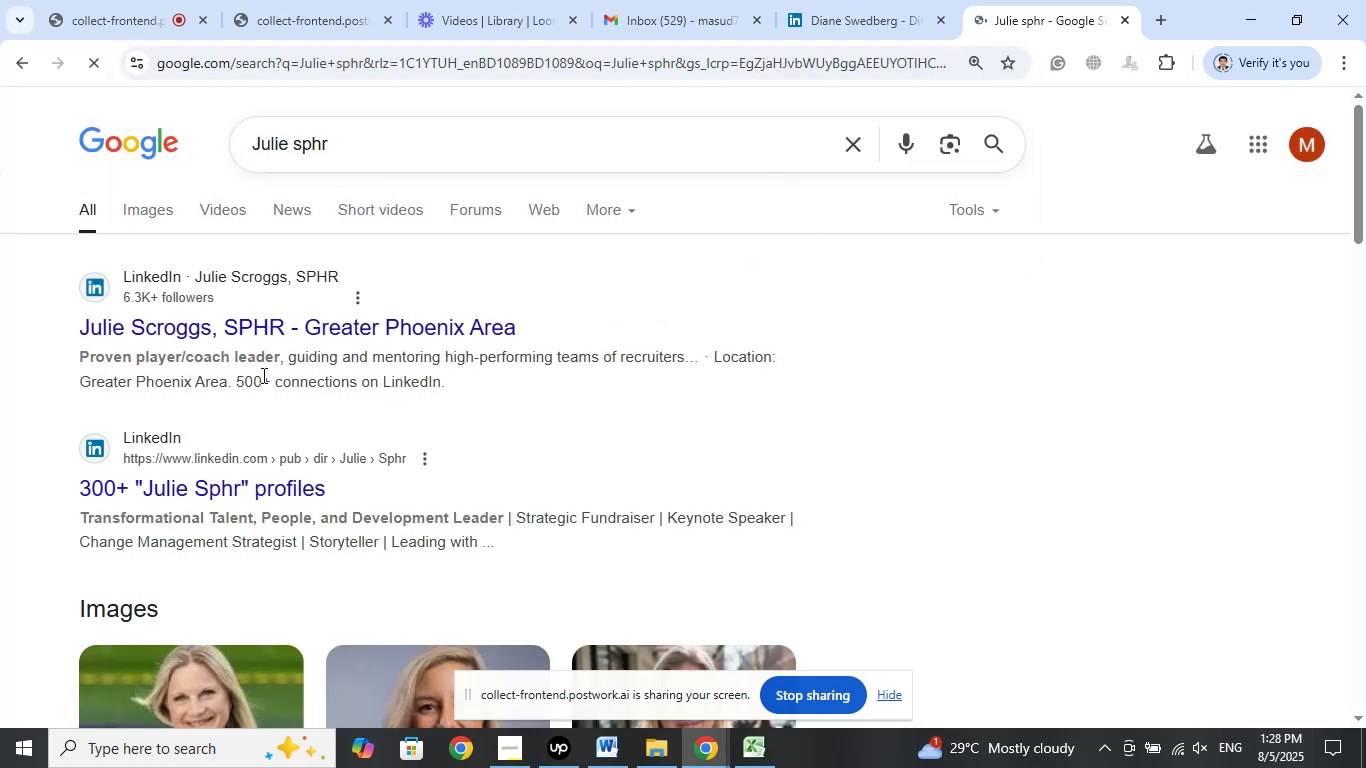 
left_click([873, 1])
 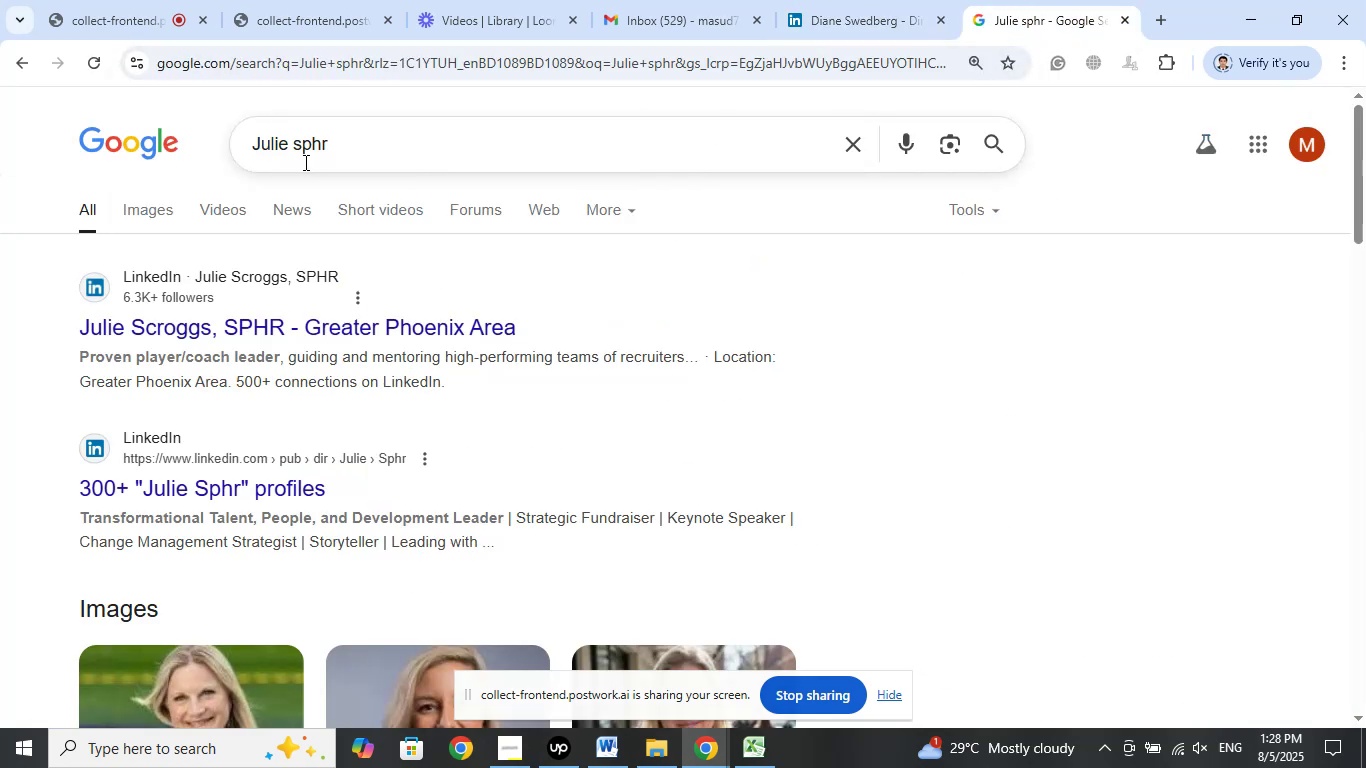 
left_click([290, 137])
 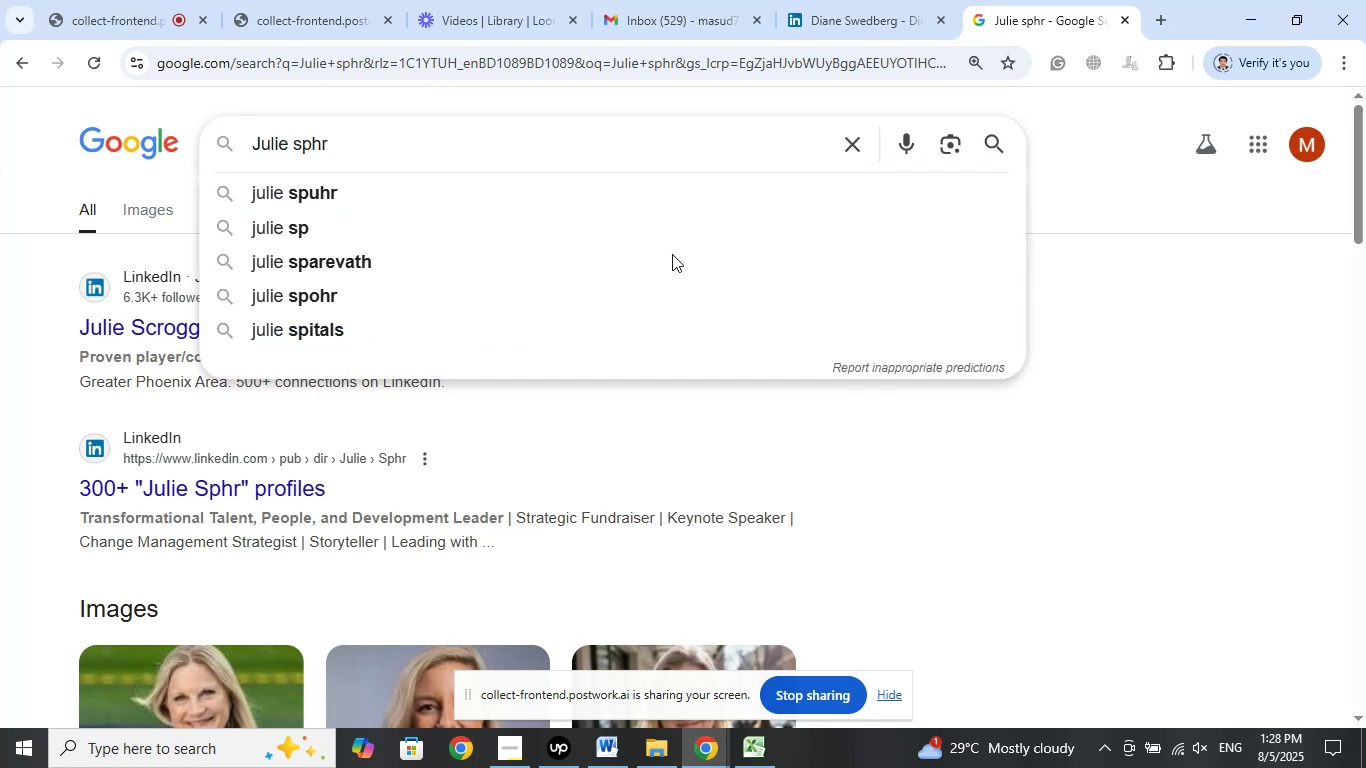 
key(Space)
 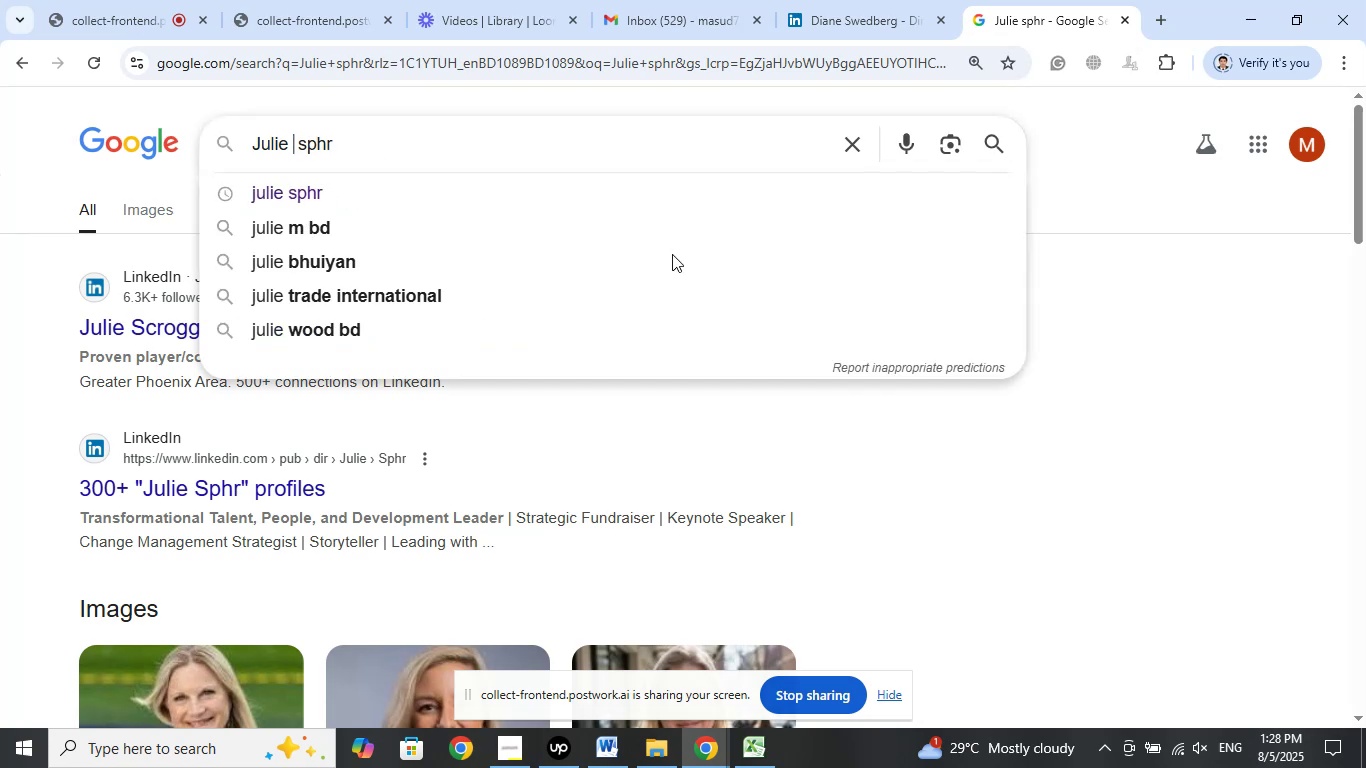 
key(Shift+ShiftLeft)
 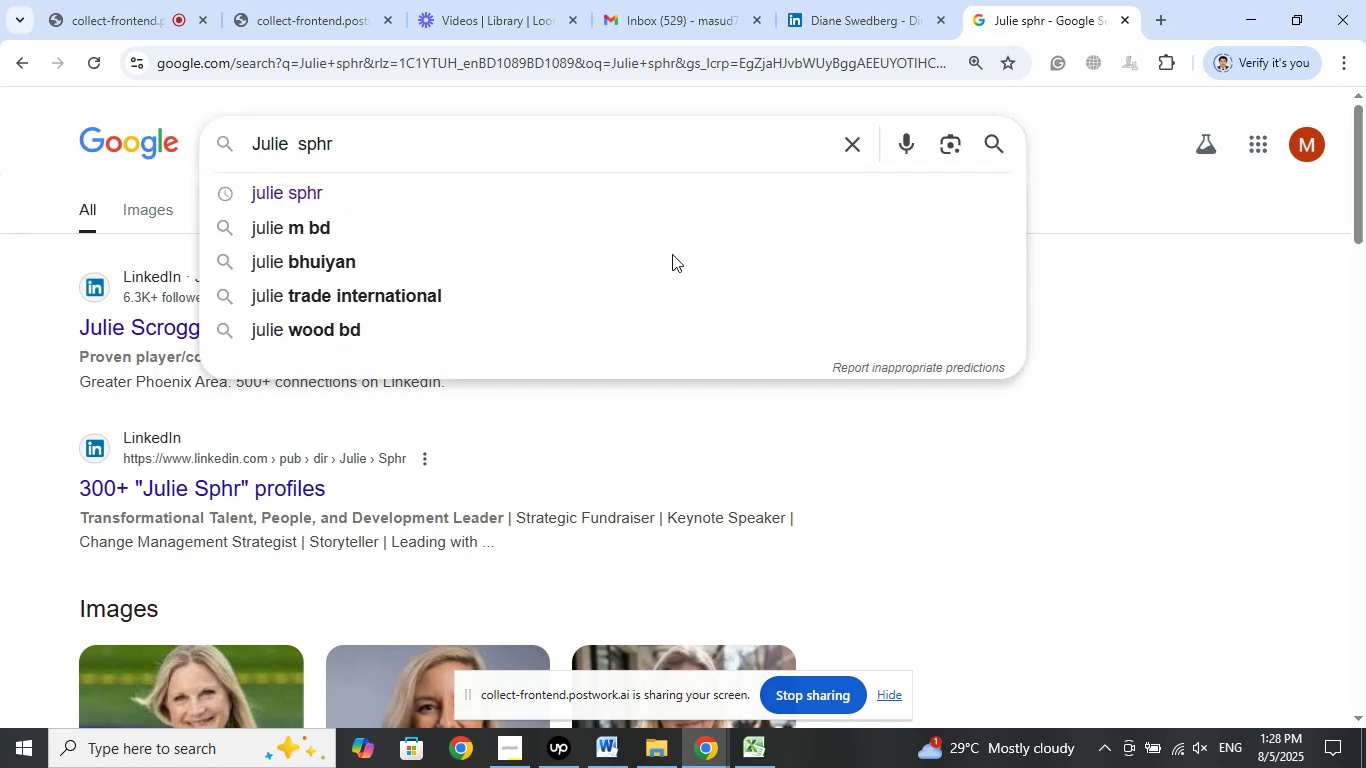 
key(Shift+L)
 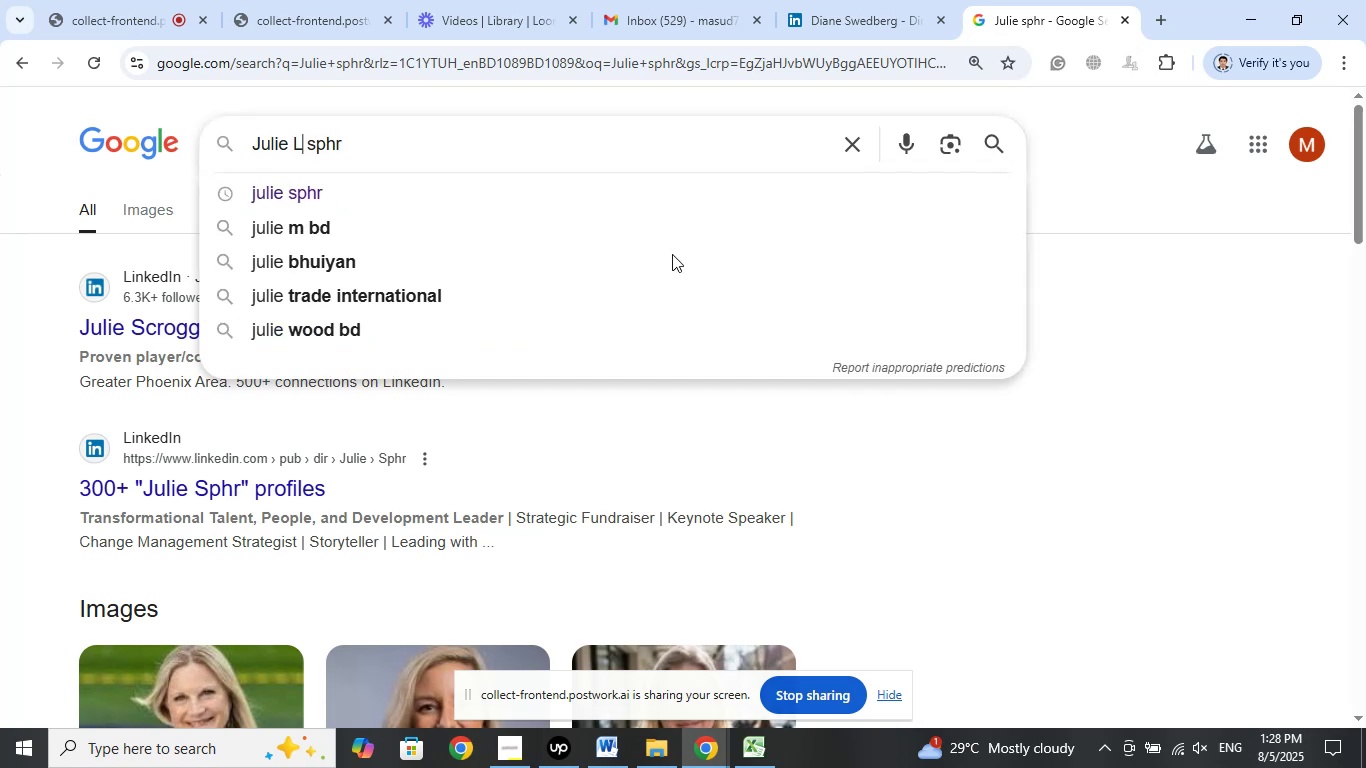 
key(Period)
 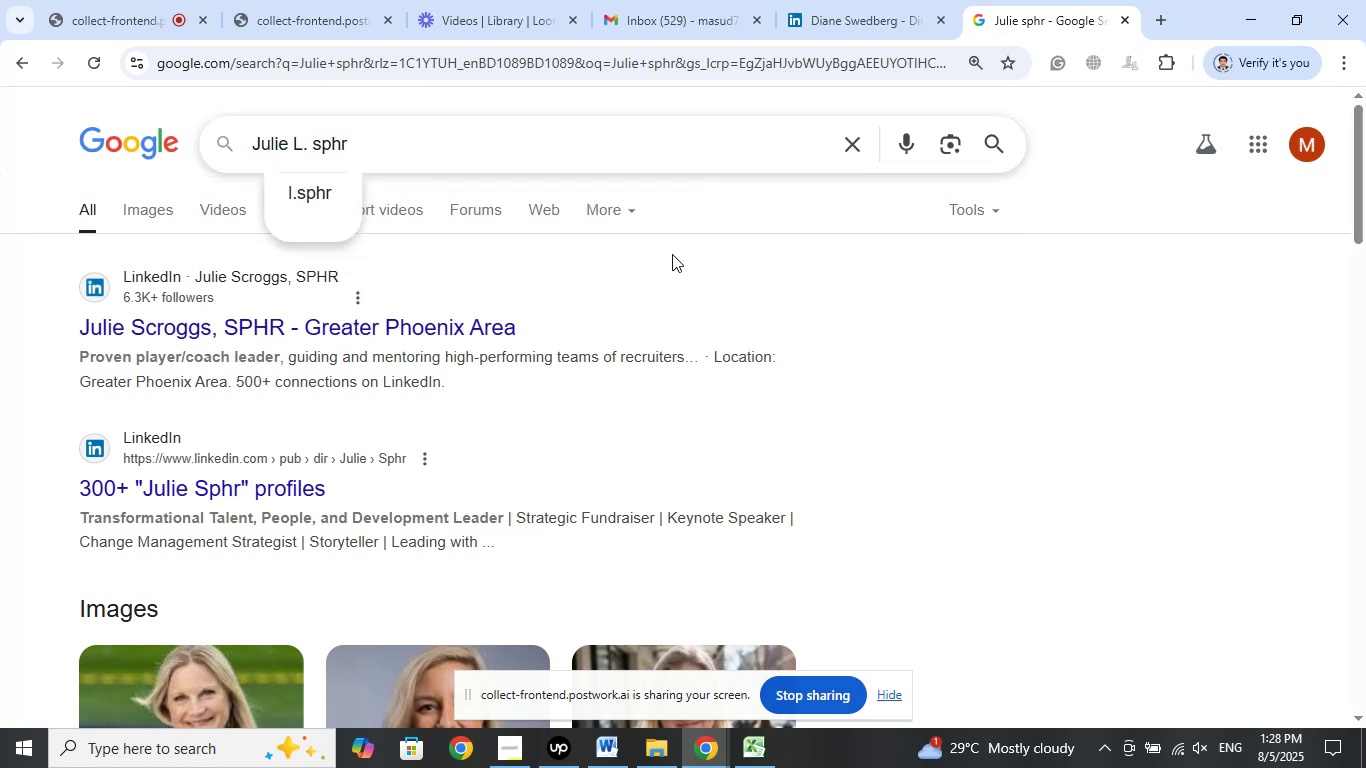 
key(Enter)
 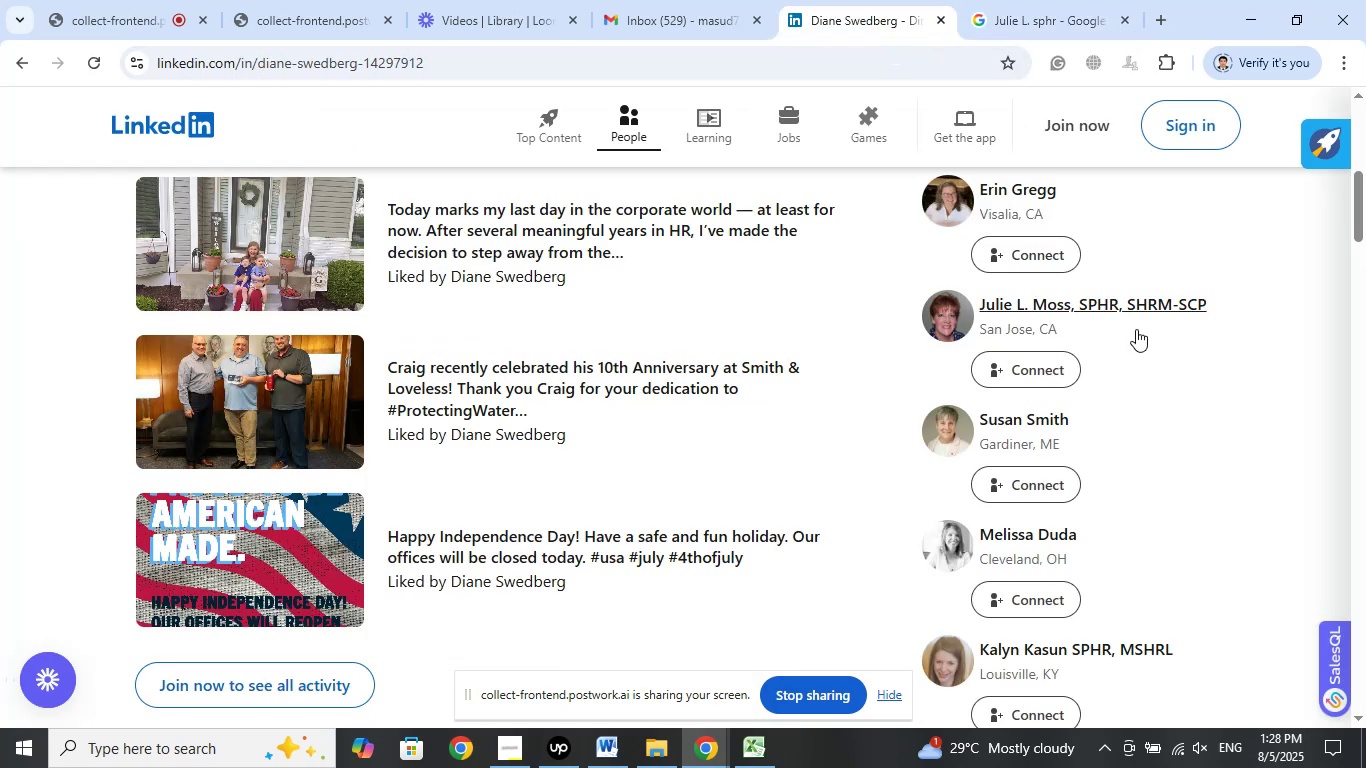 
wait(5.13)
 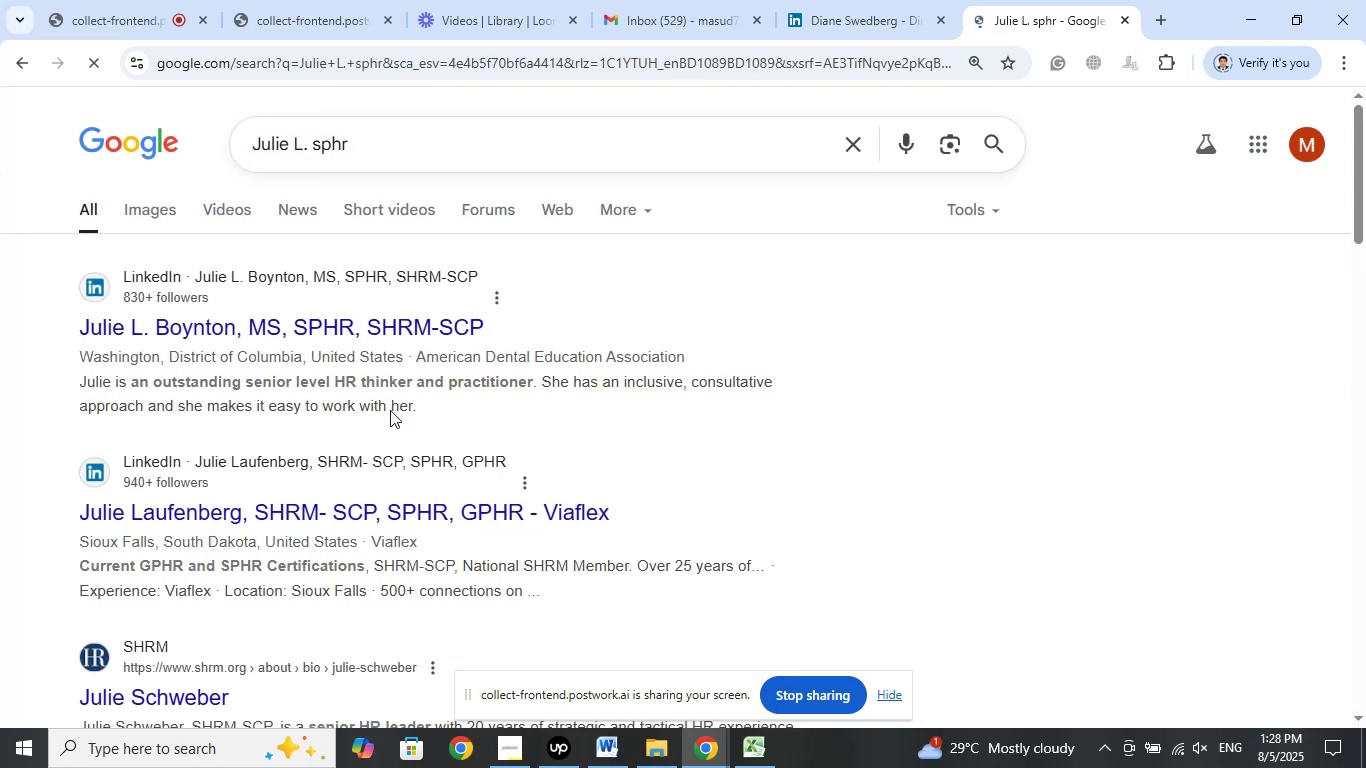 
left_click([1033, 13])
 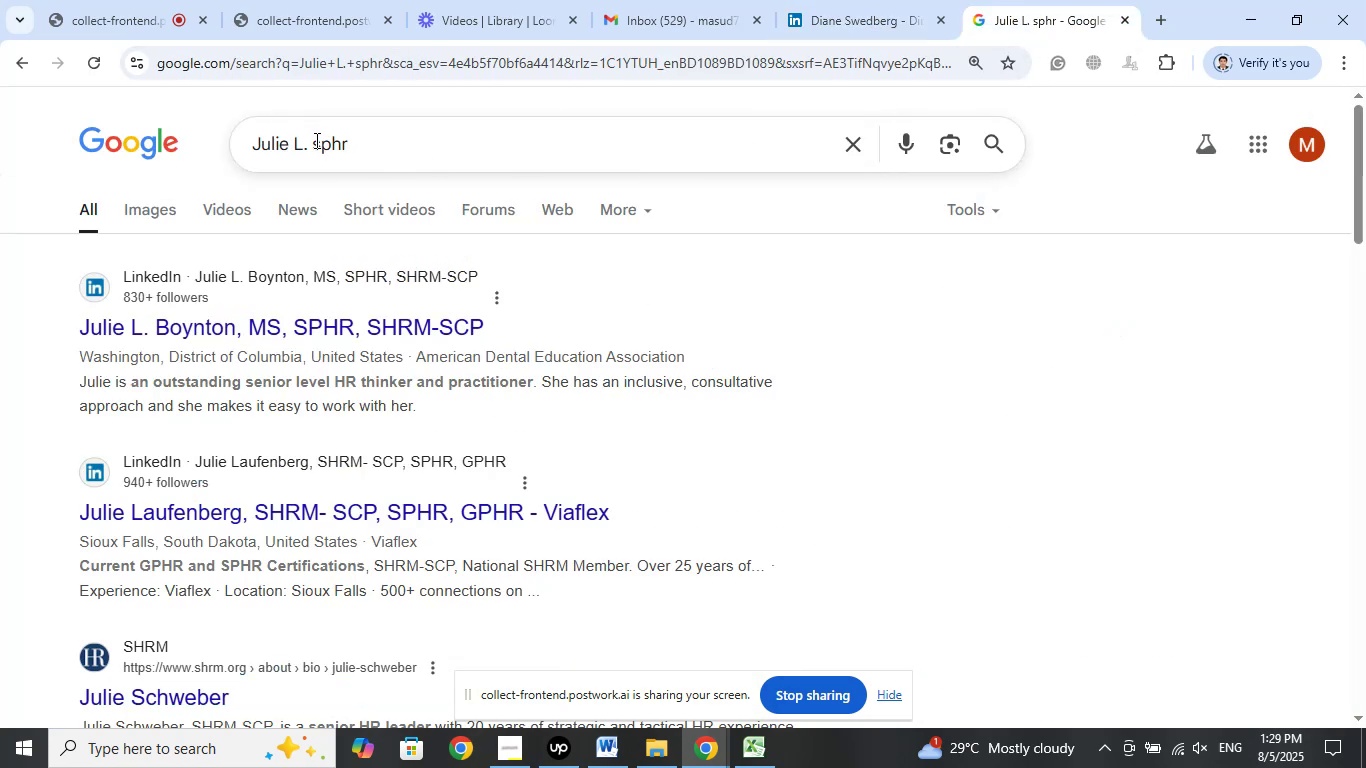 
left_click([311, 140])
 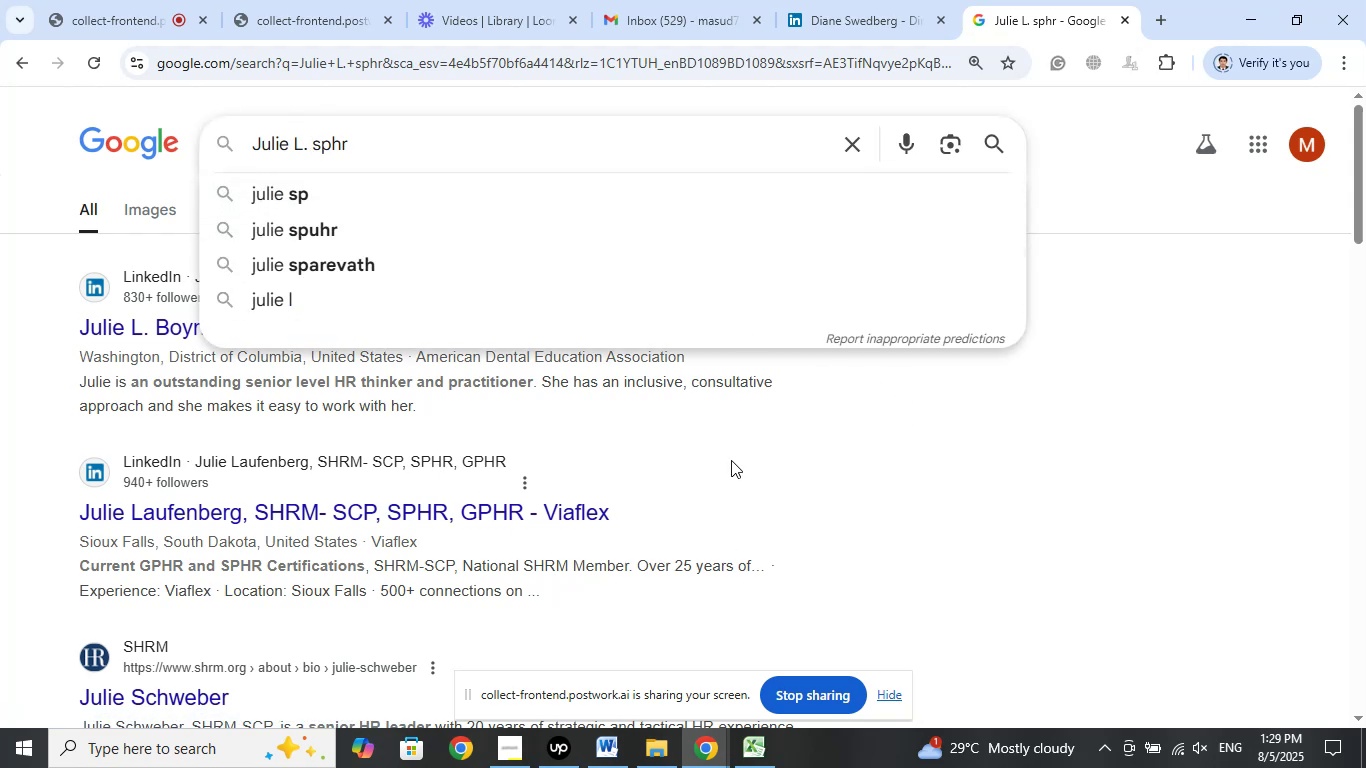 
type(Moss )
 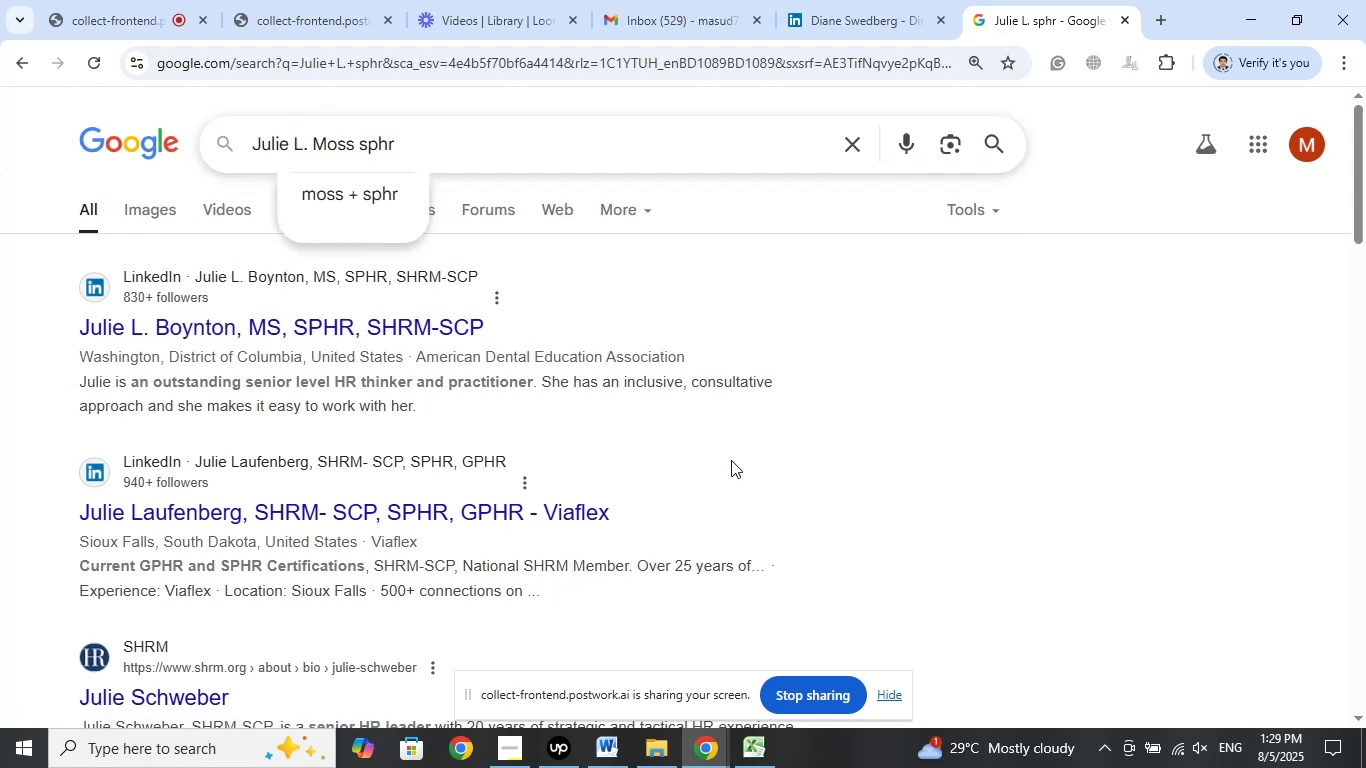 
key(Enter)
 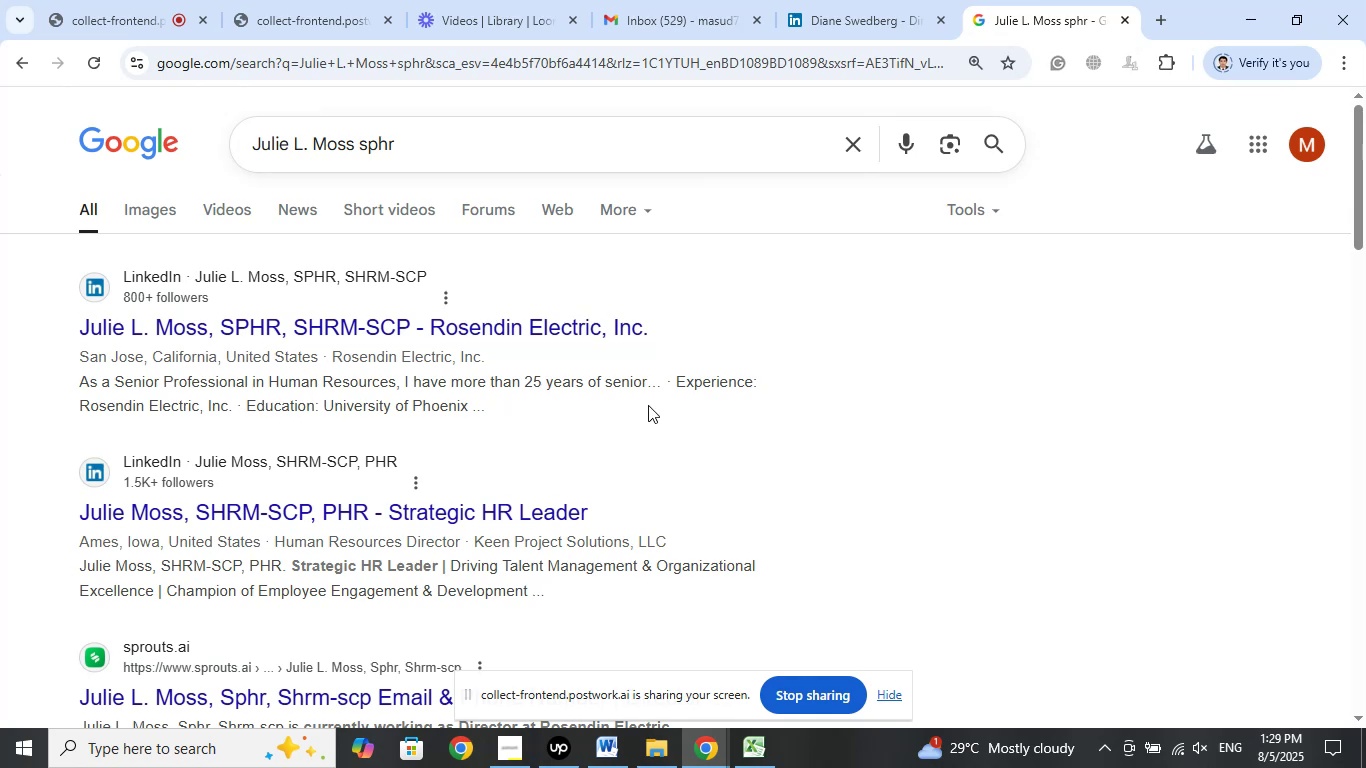 
wait(7.89)
 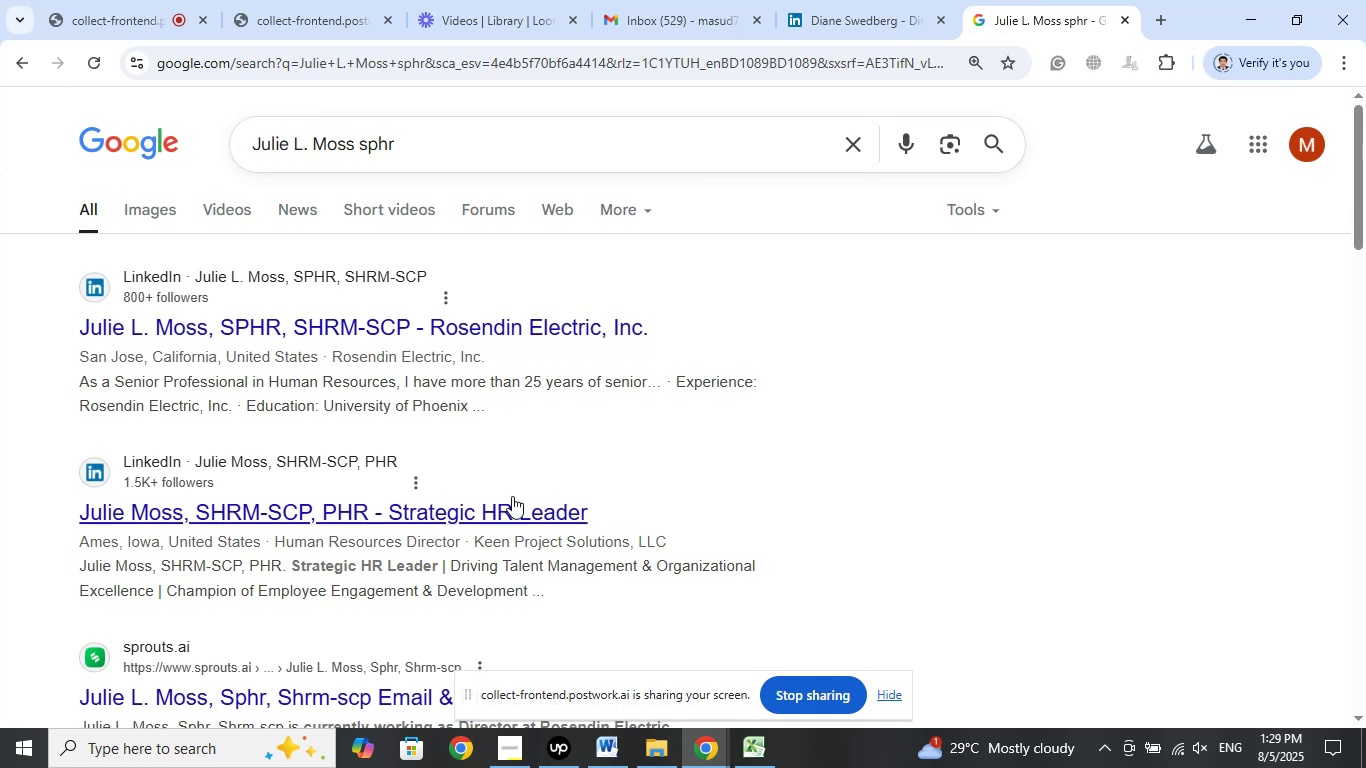 
left_click_drag(start_coordinate=[661, 322], to_coordinate=[429, 330])
 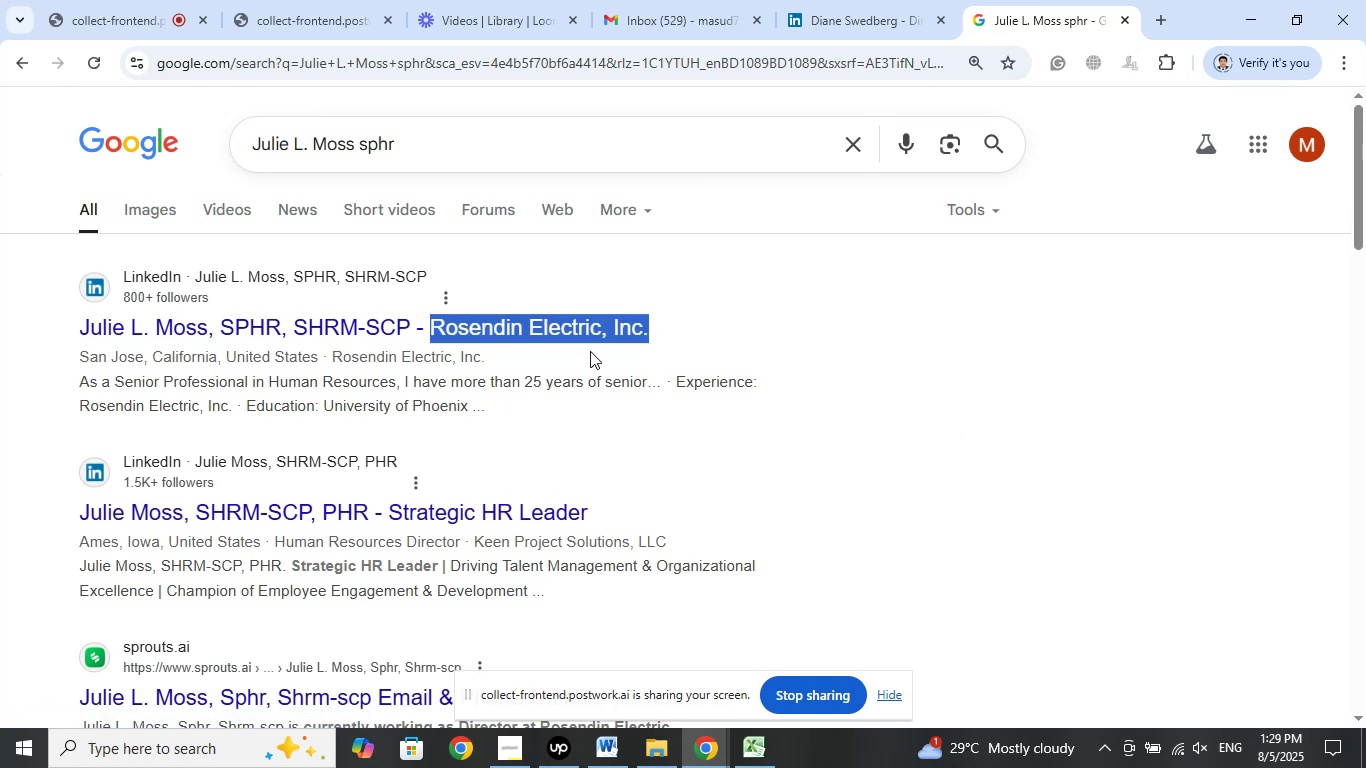 
right_click([568, 328])
 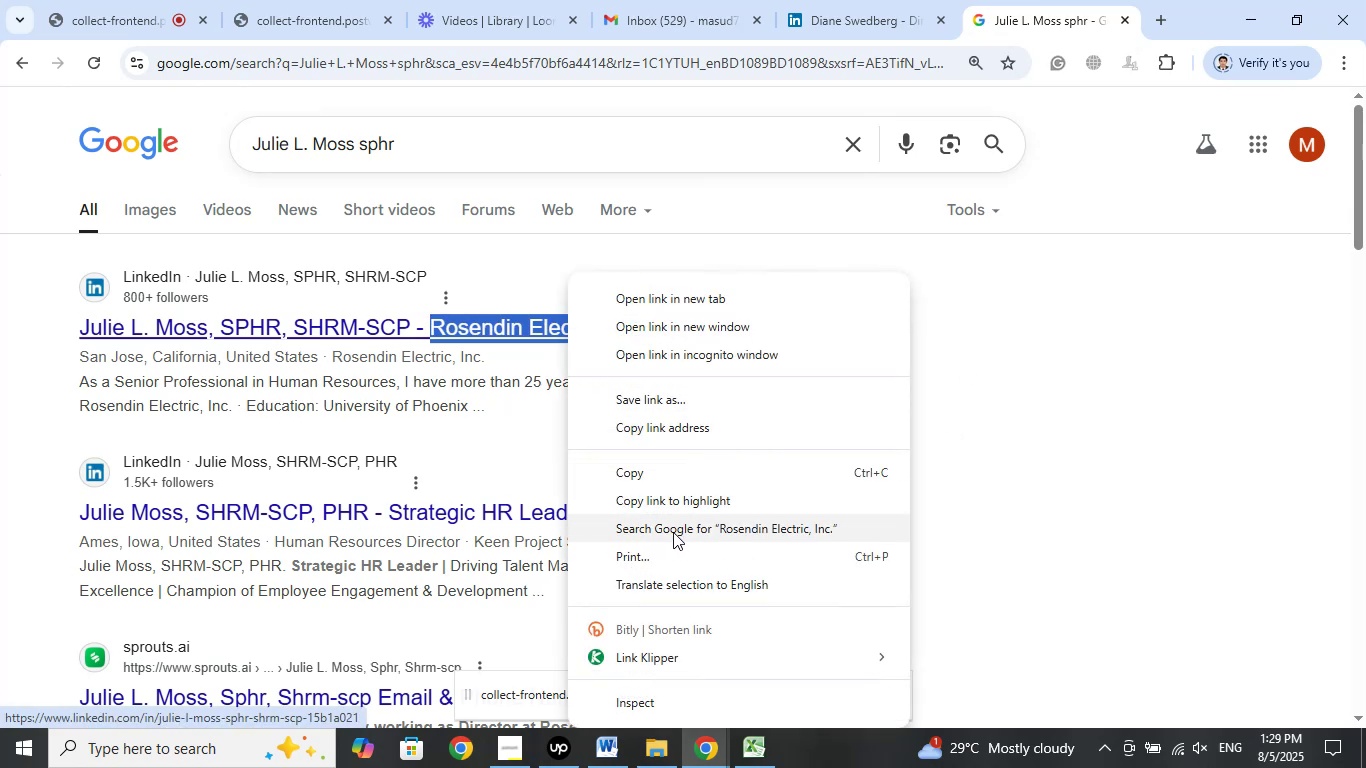 
left_click([674, 529])
 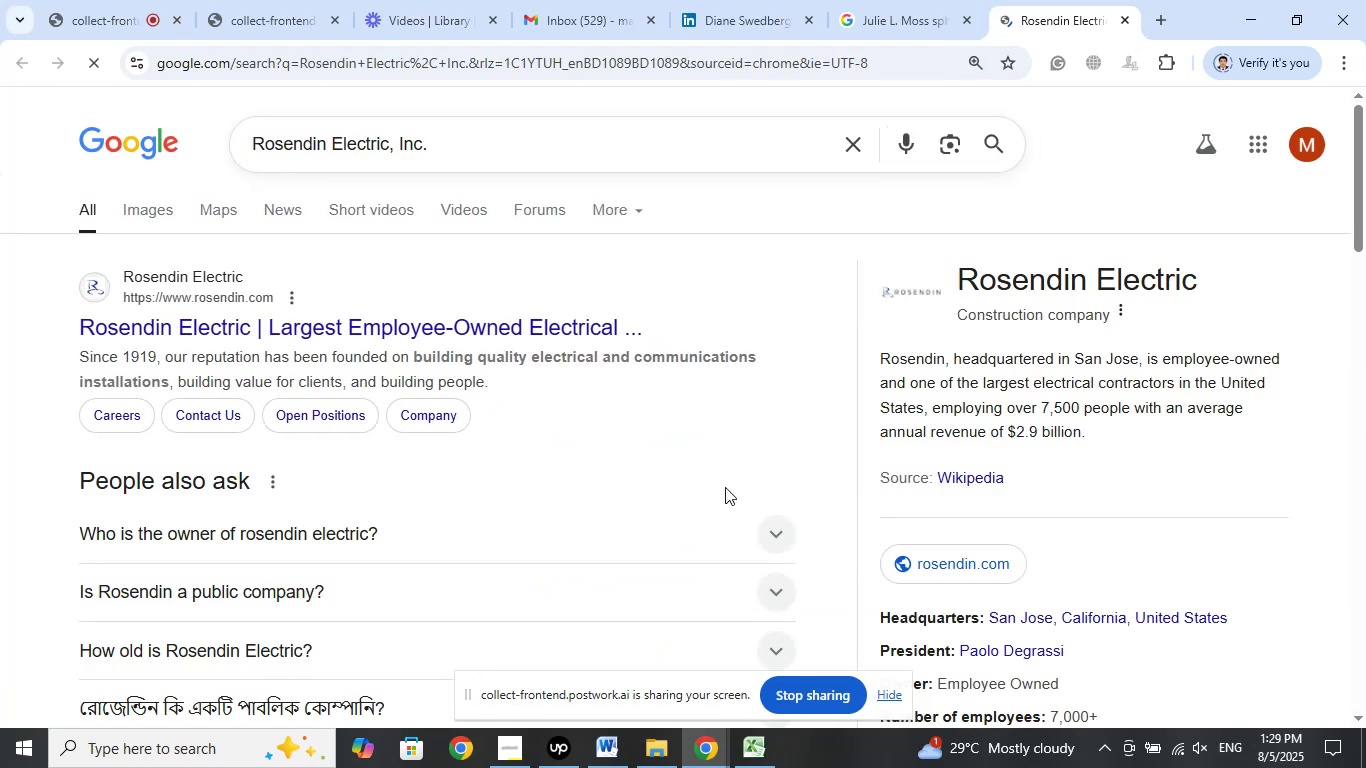 
scroll: coordinate [513, 465], scroll_direction: down, amount: 6.0
 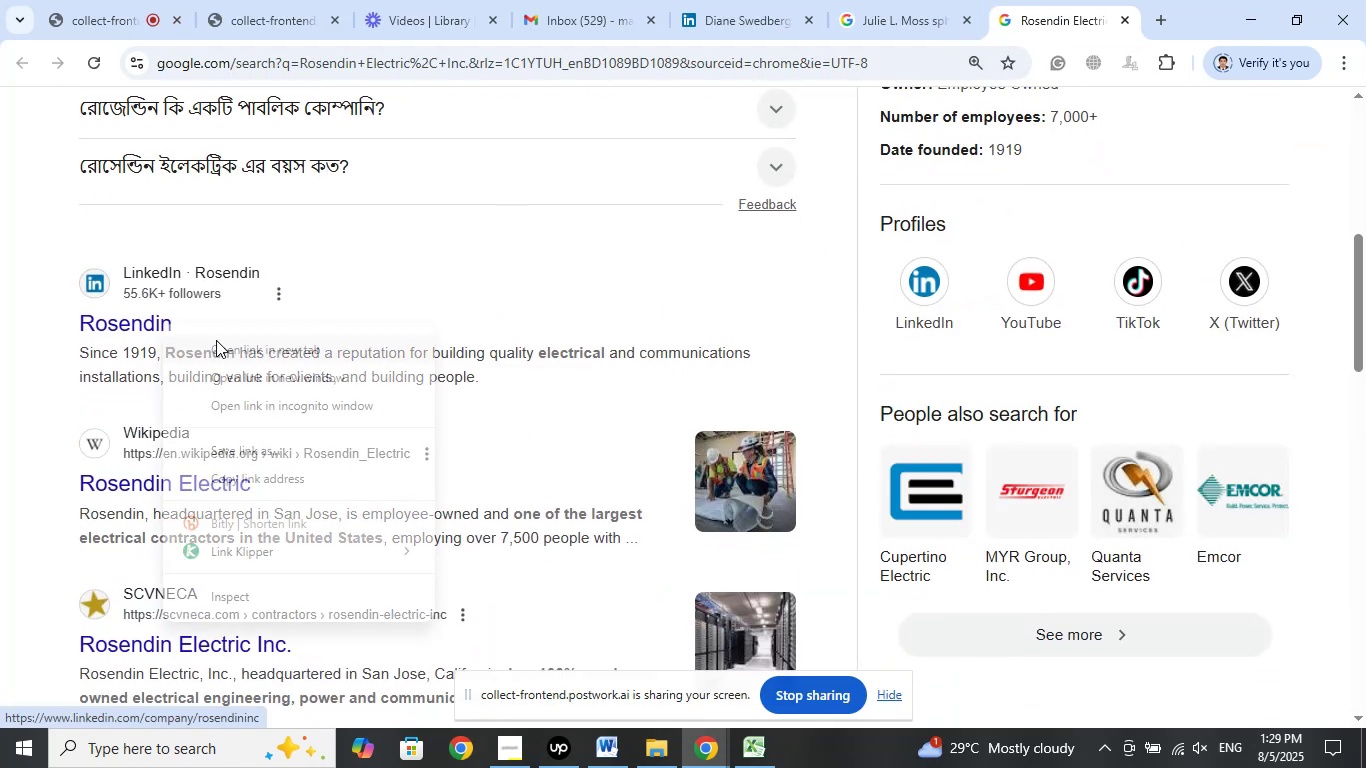 
left_click([227, 343])
 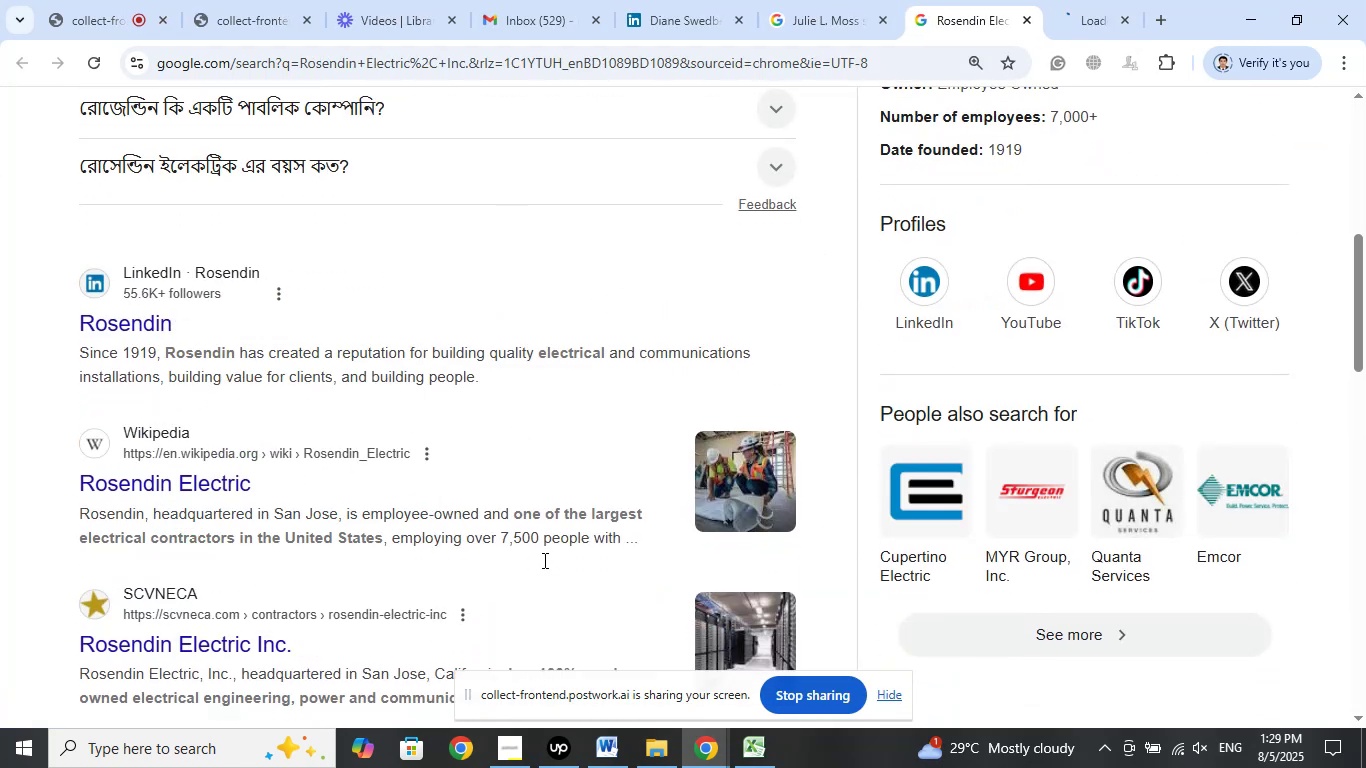 
scroll: coordinate [548, 557], scroll_direction: up, amount: 10.0
 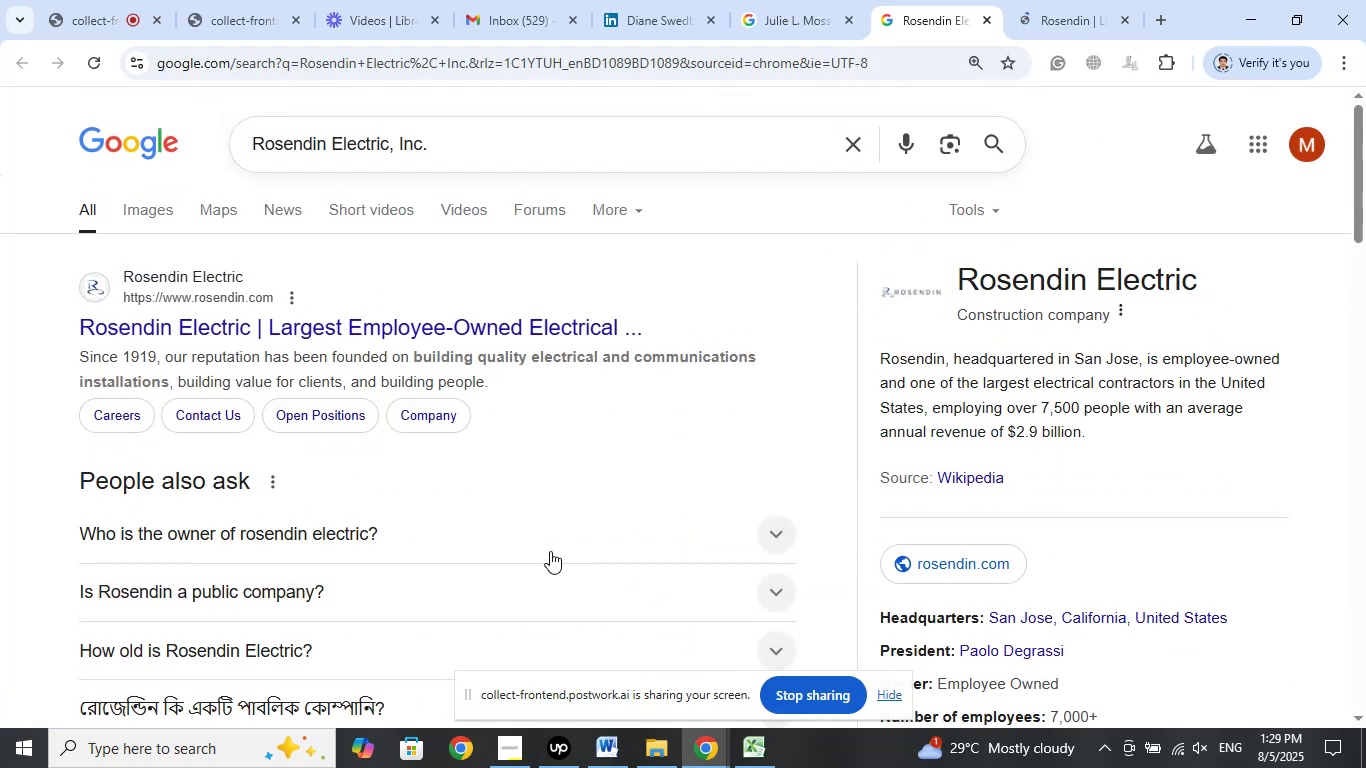 
scroll: coordinate [553, 550], scroll_direction: down, amount: 7.0
 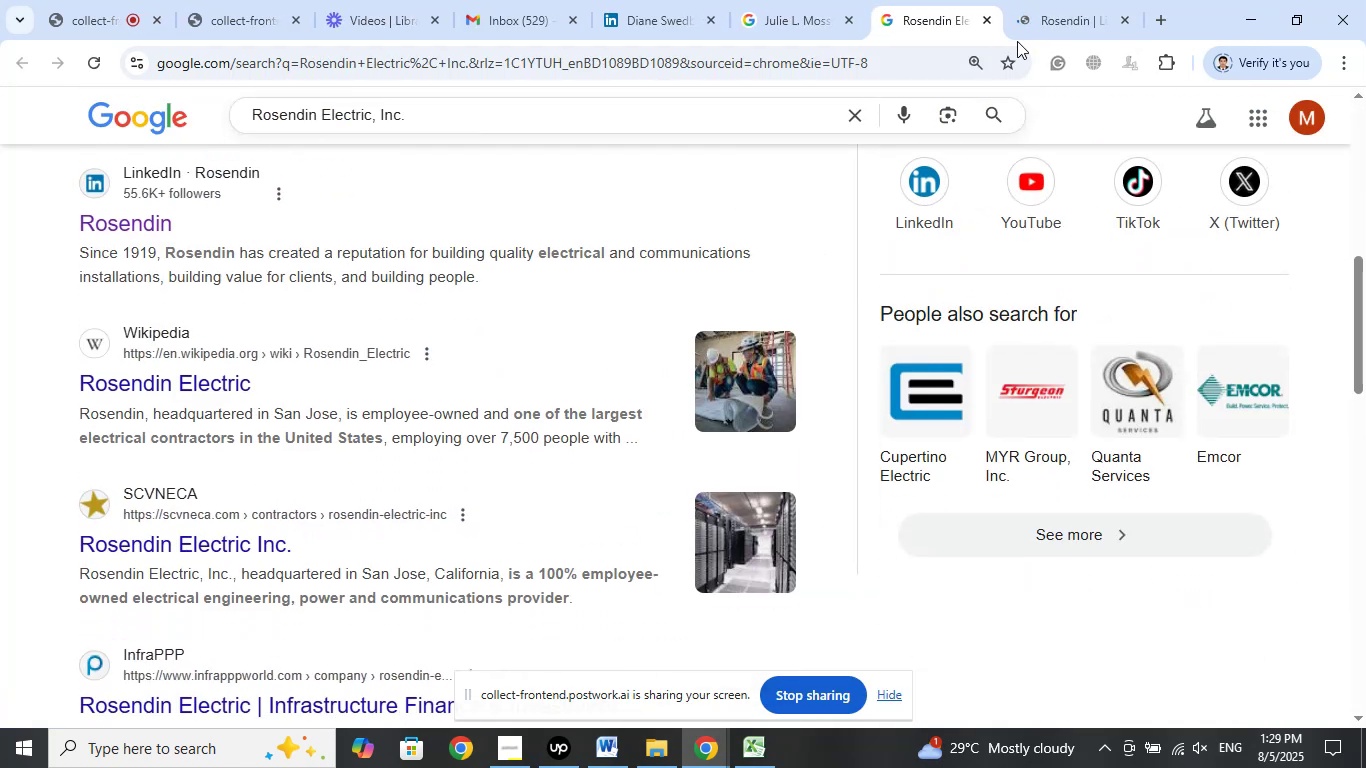 
left_click([1039, 0])
 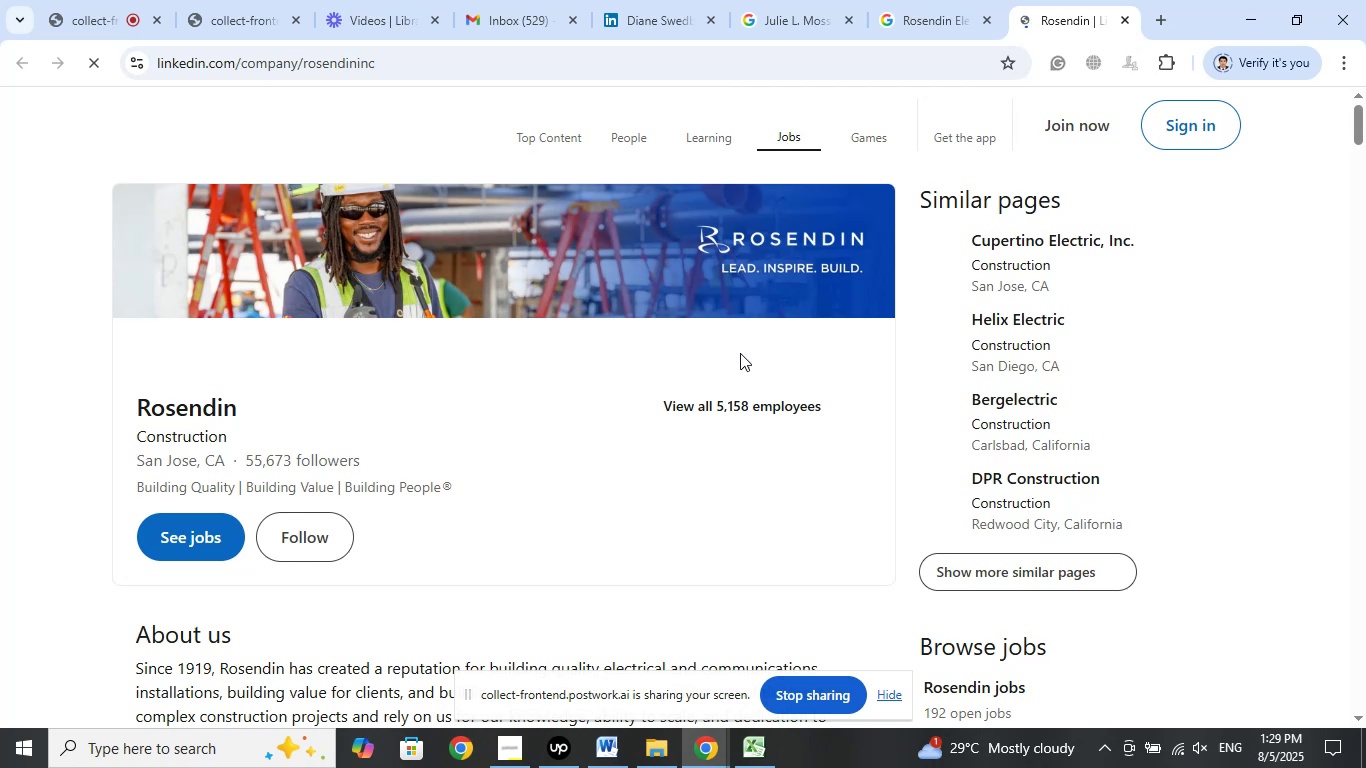 
scroll: coordinate [636, 505], scroll_direction: down, amount: 6.0
 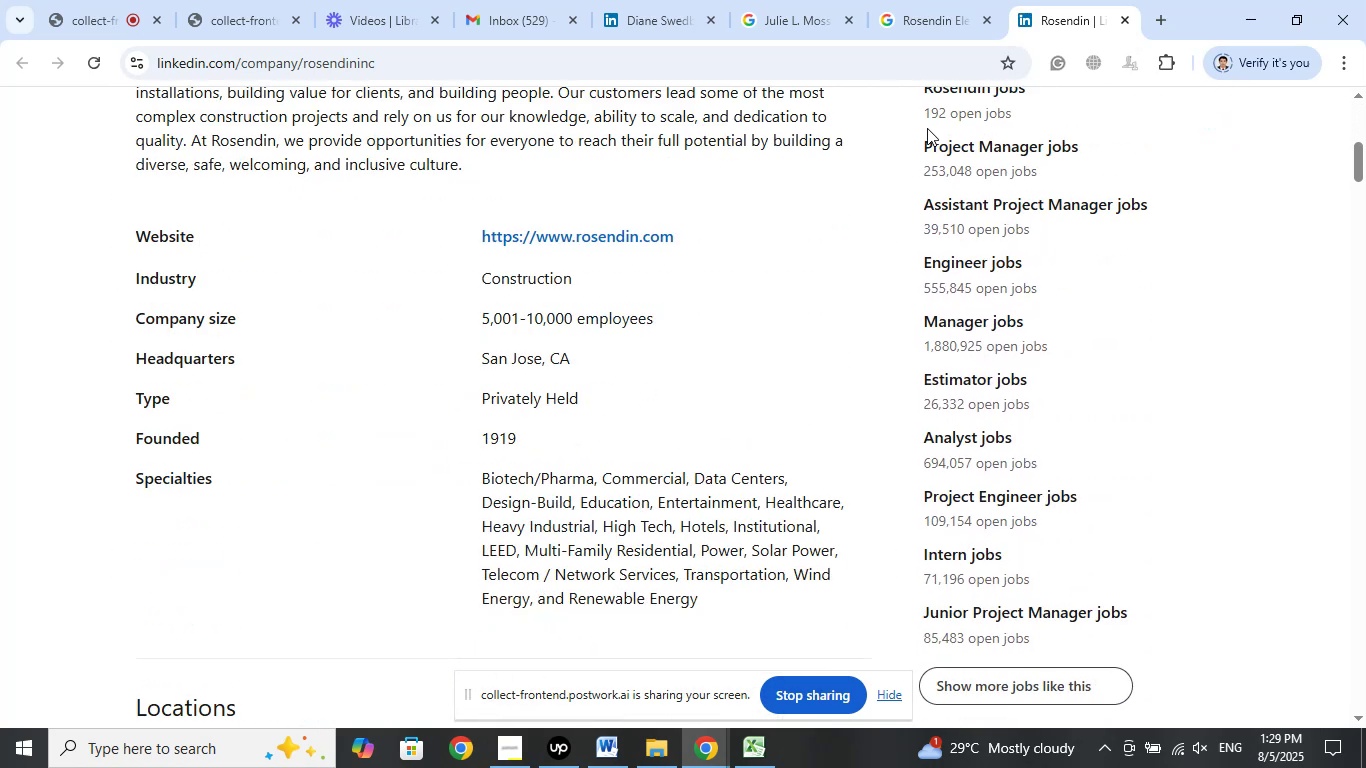 
left_click([958, 0])
 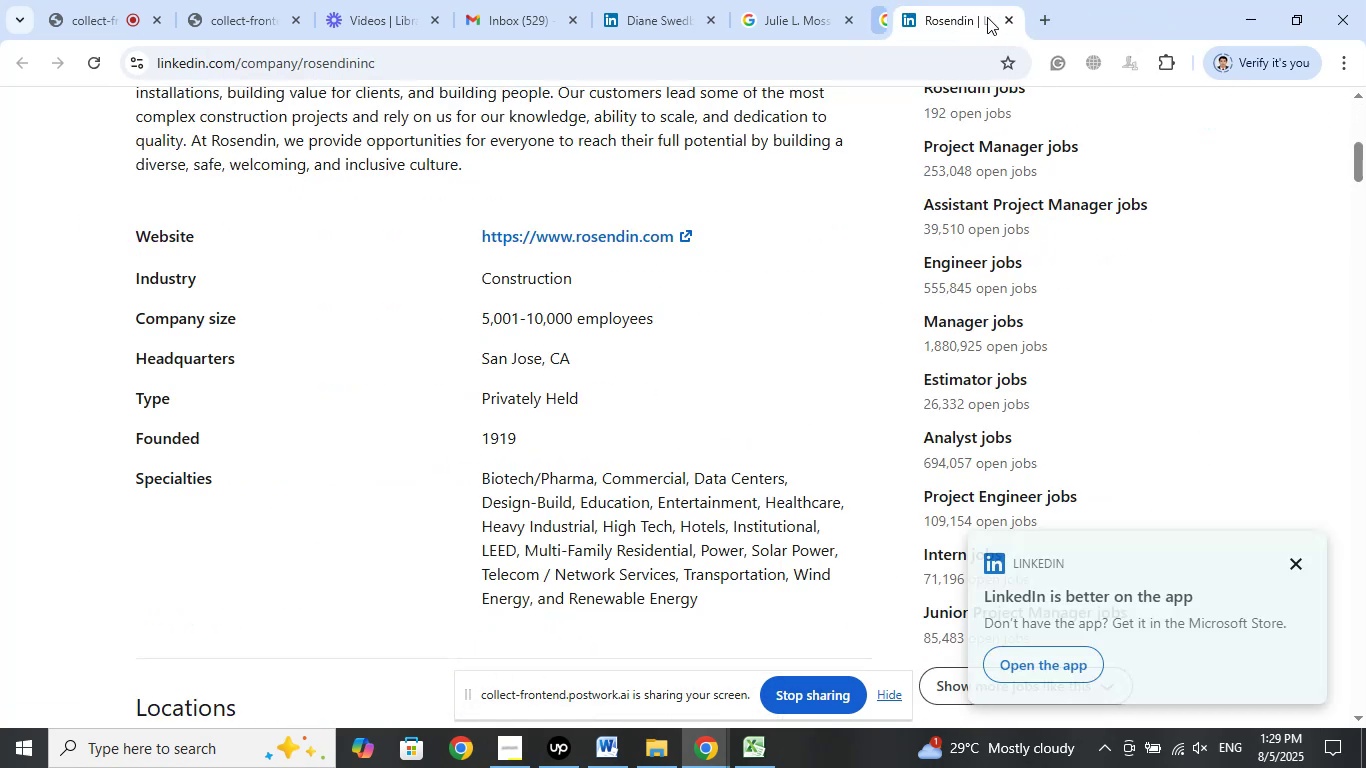 
left_click([987, 17])
 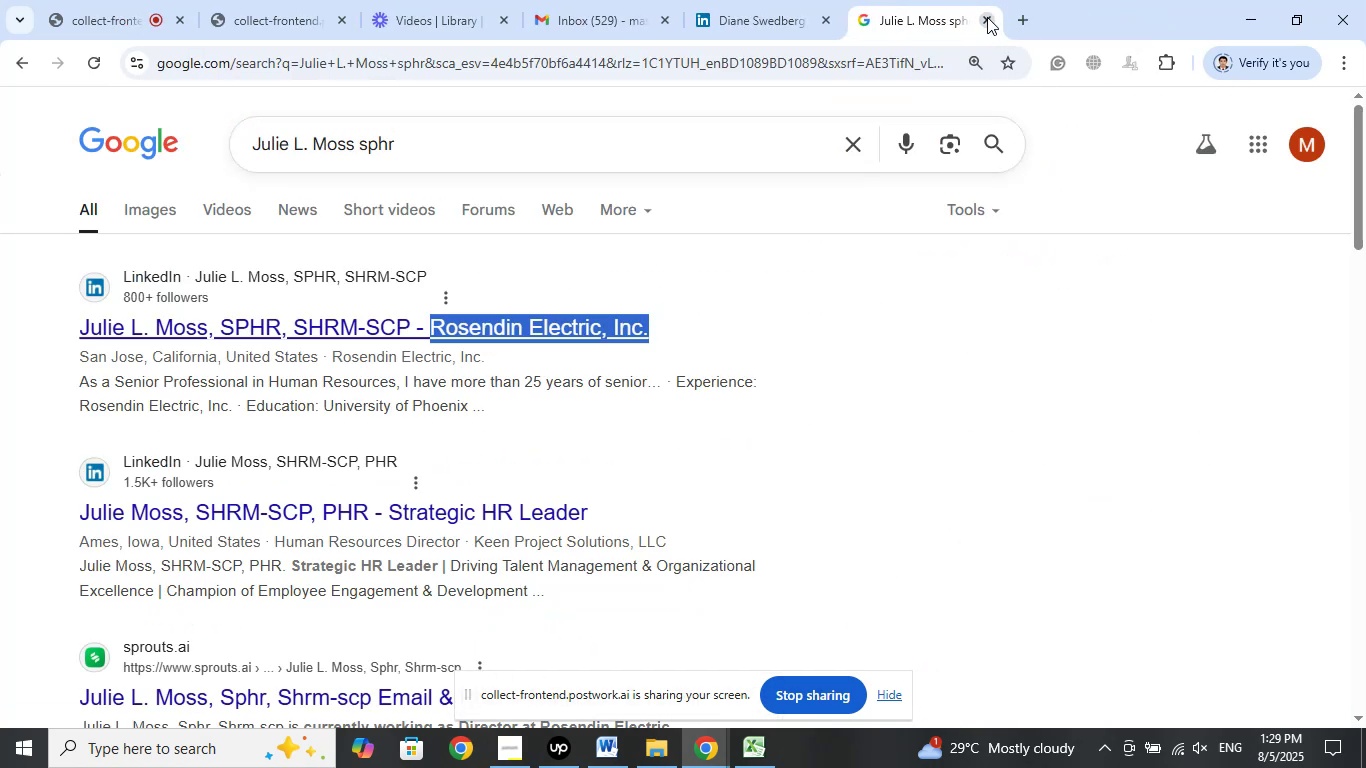 
left_click([987, 17])
 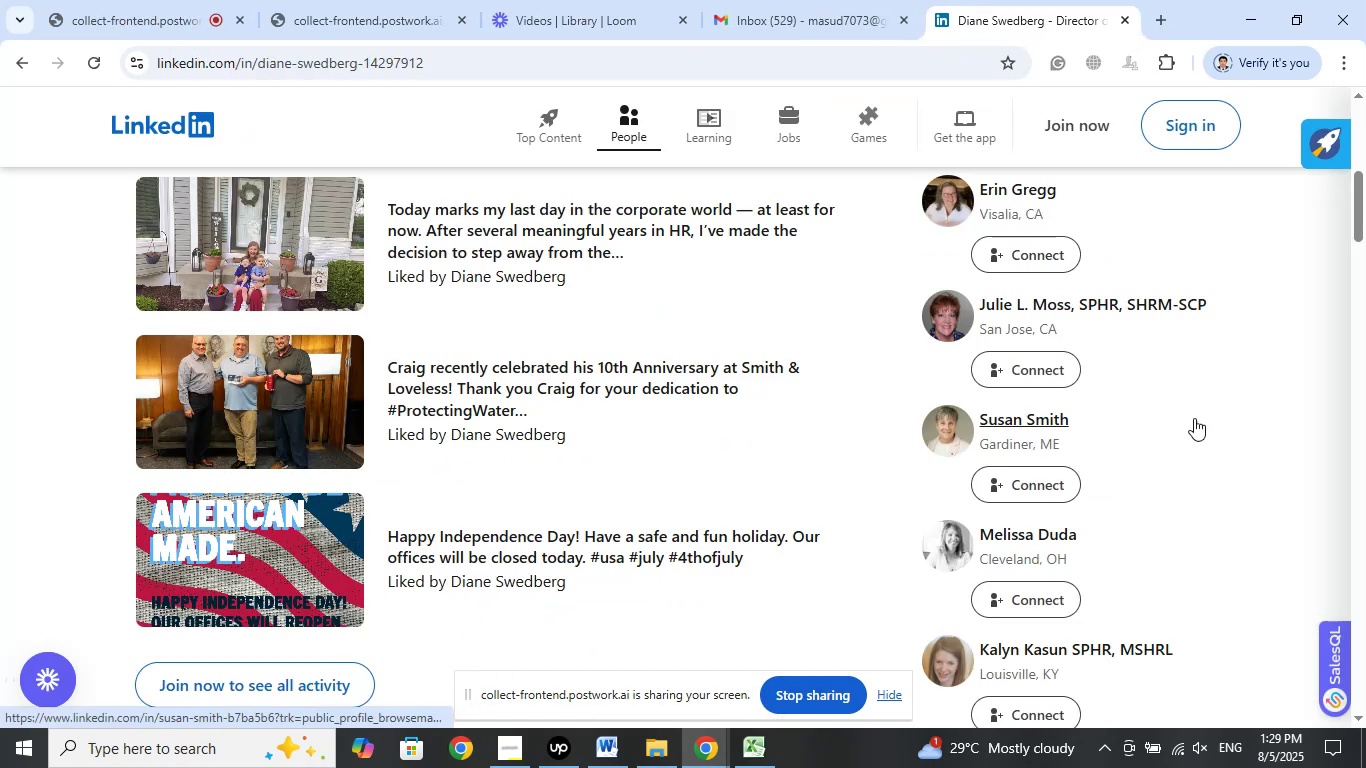 
scroll: coordinate [1196, 421], scroll_direction: up, amount: 2.0
 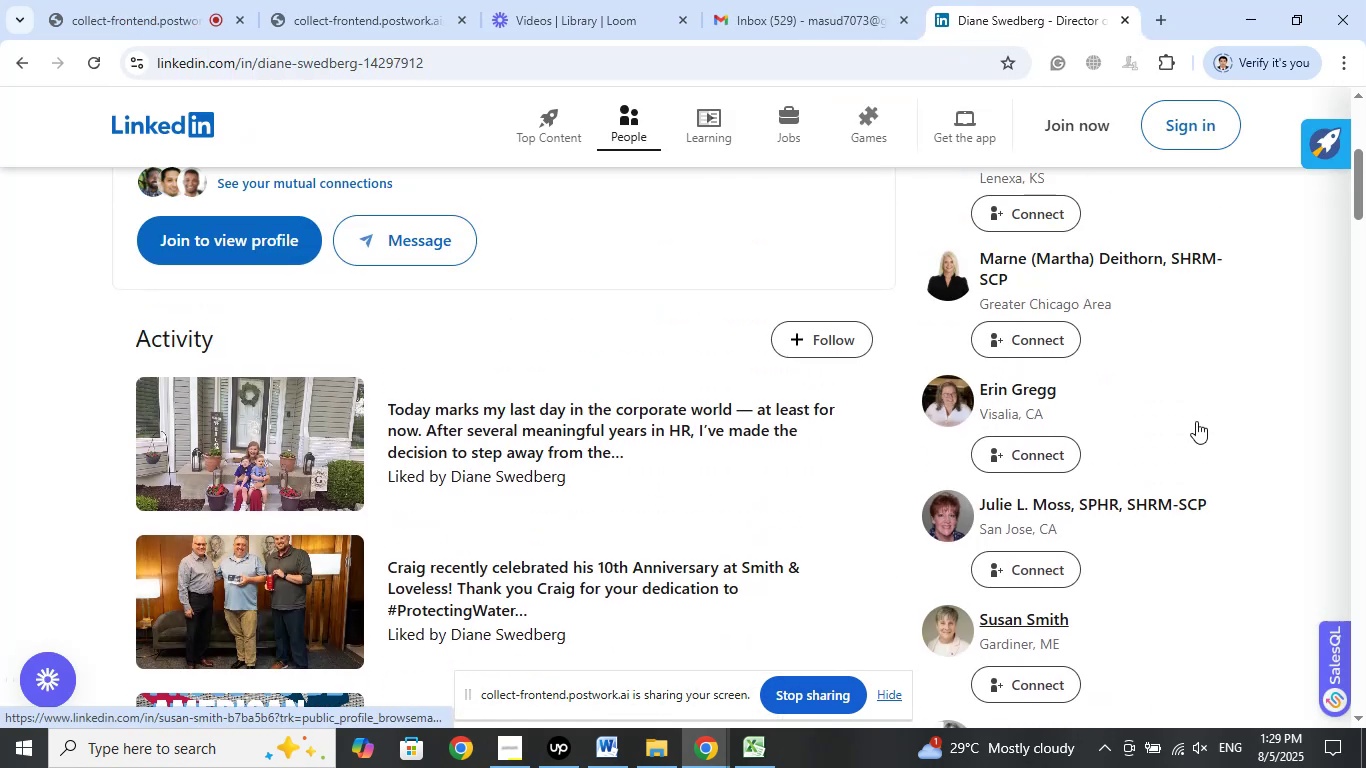 
scroll: coordinate [1196, 421], scroll_direction: down, amount: 3.0
 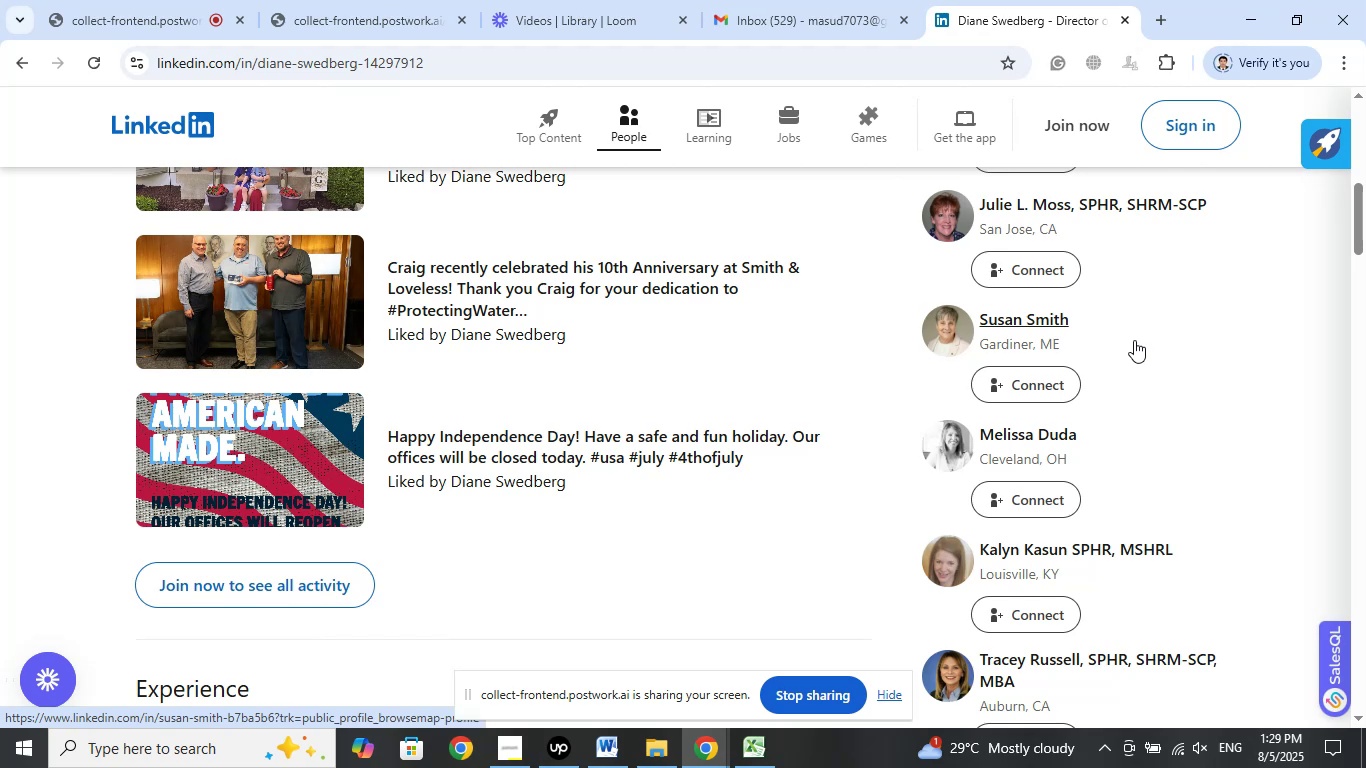 
wait(8.56)
 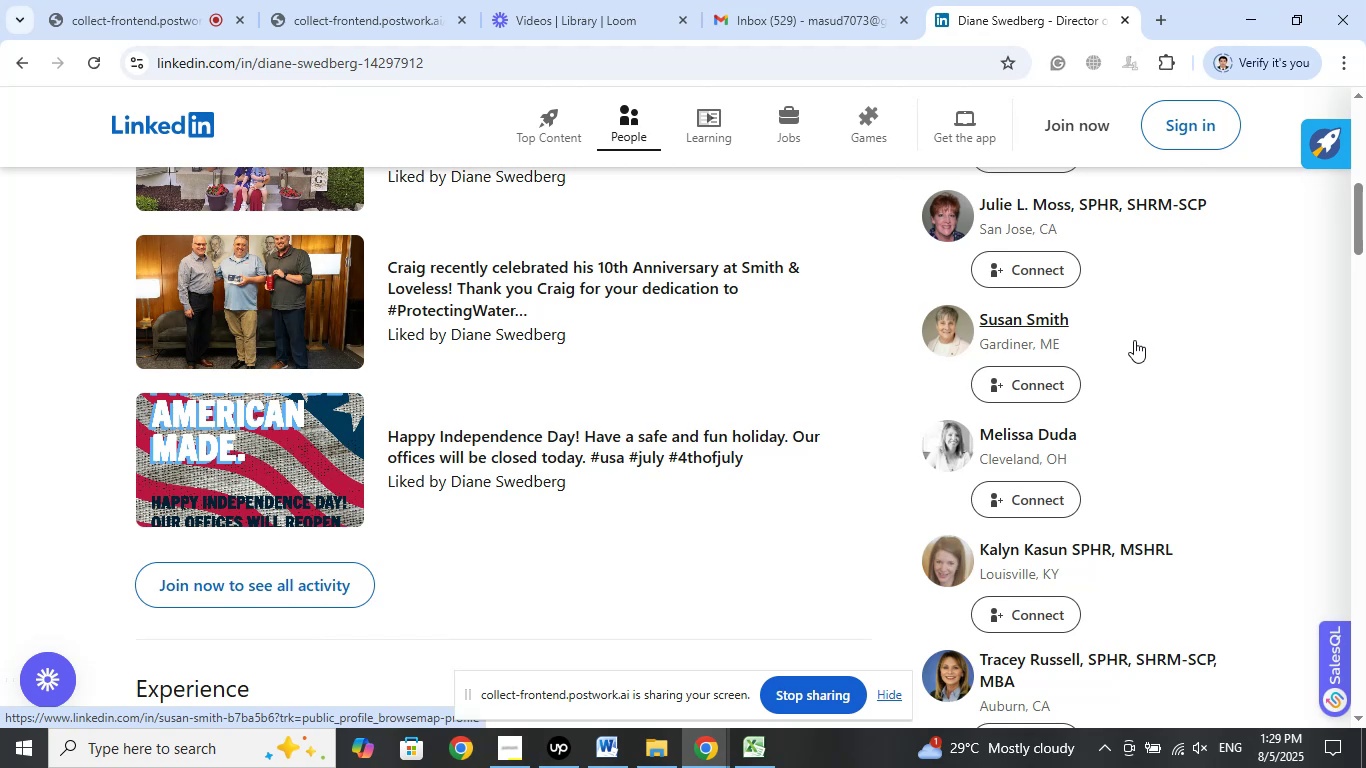 
left_click([1151, 12])
 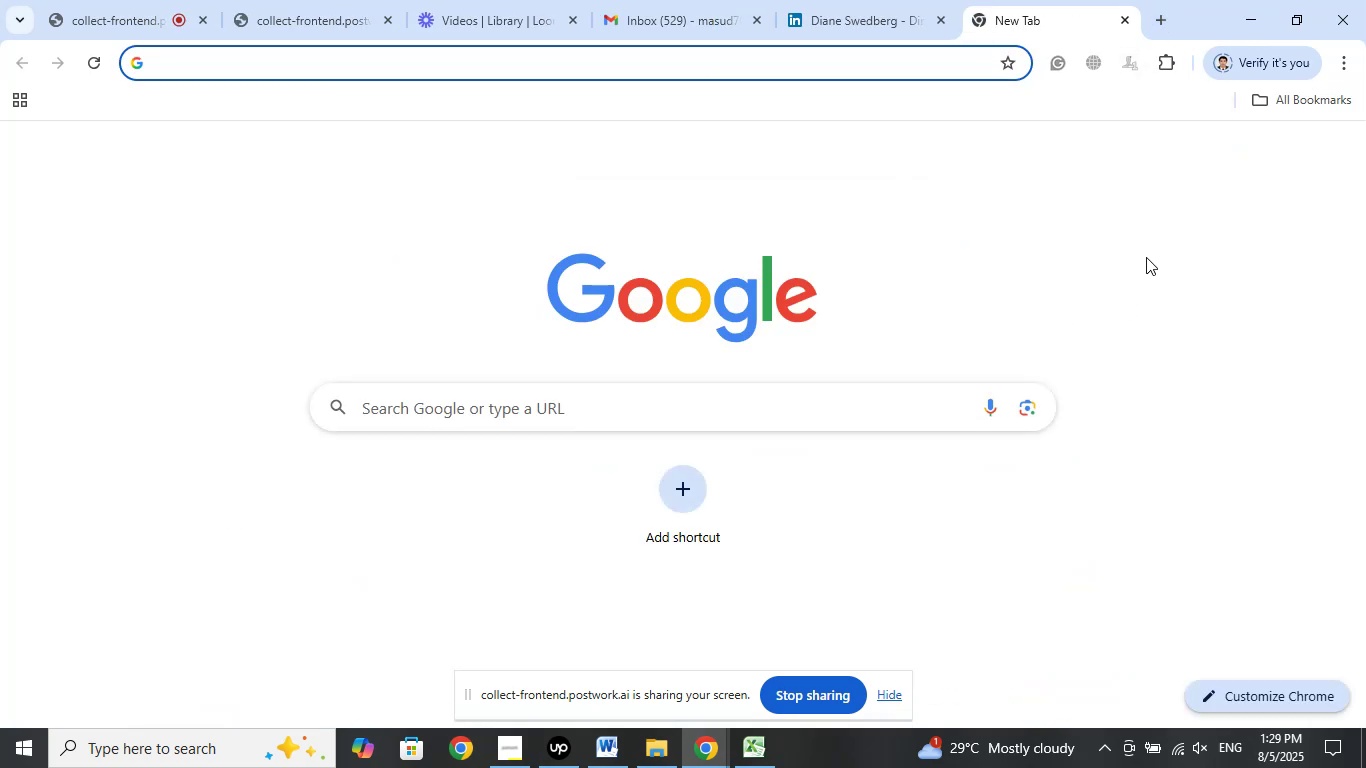 
type(susan si)
key(Backspace)
type(mith )
 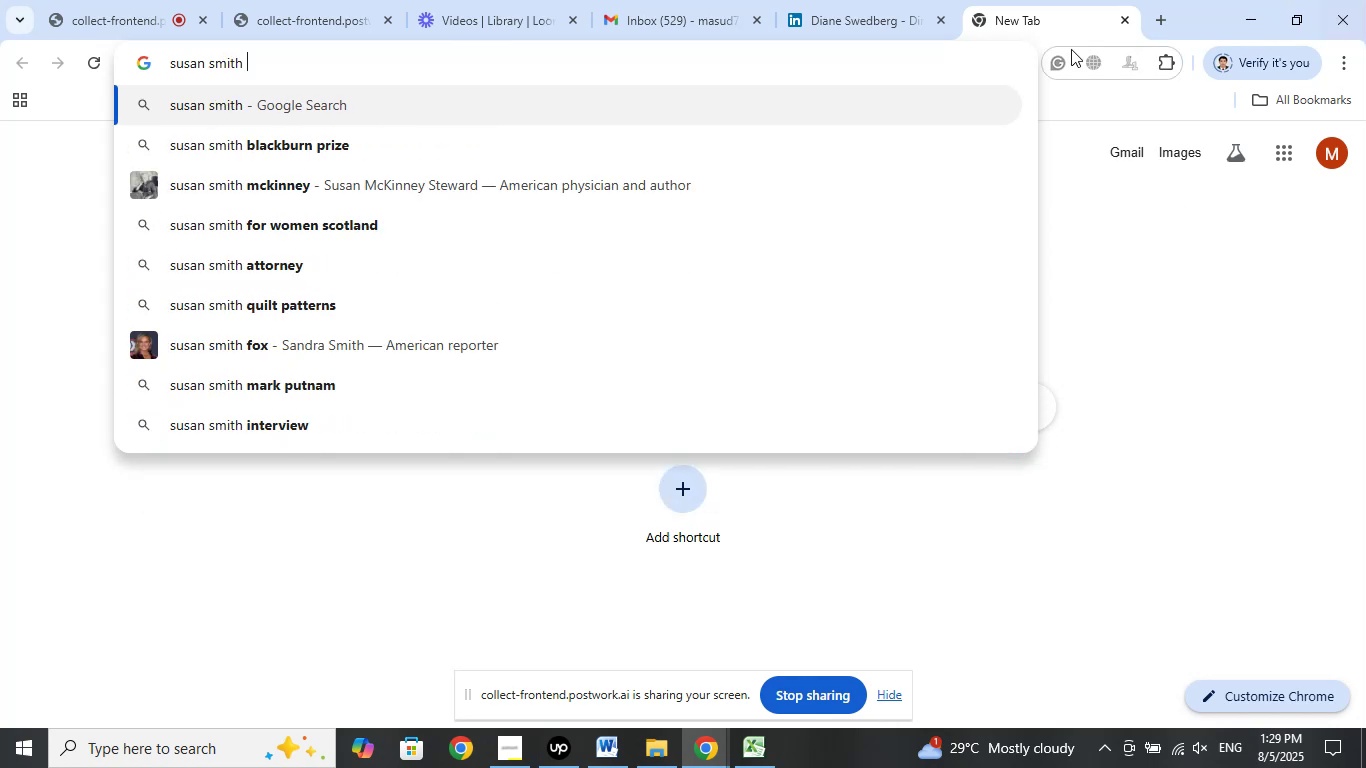 
left_click([873, 0])
 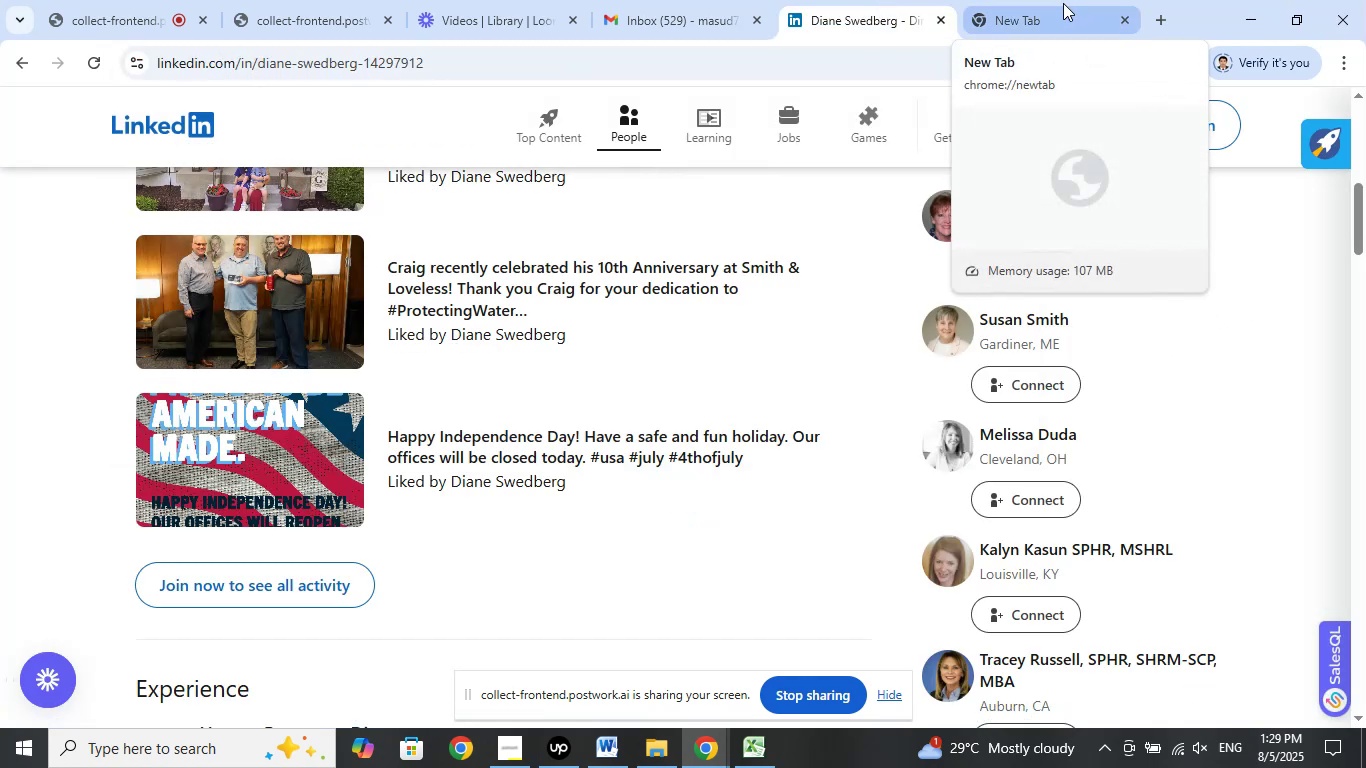 
wait(6.01)
 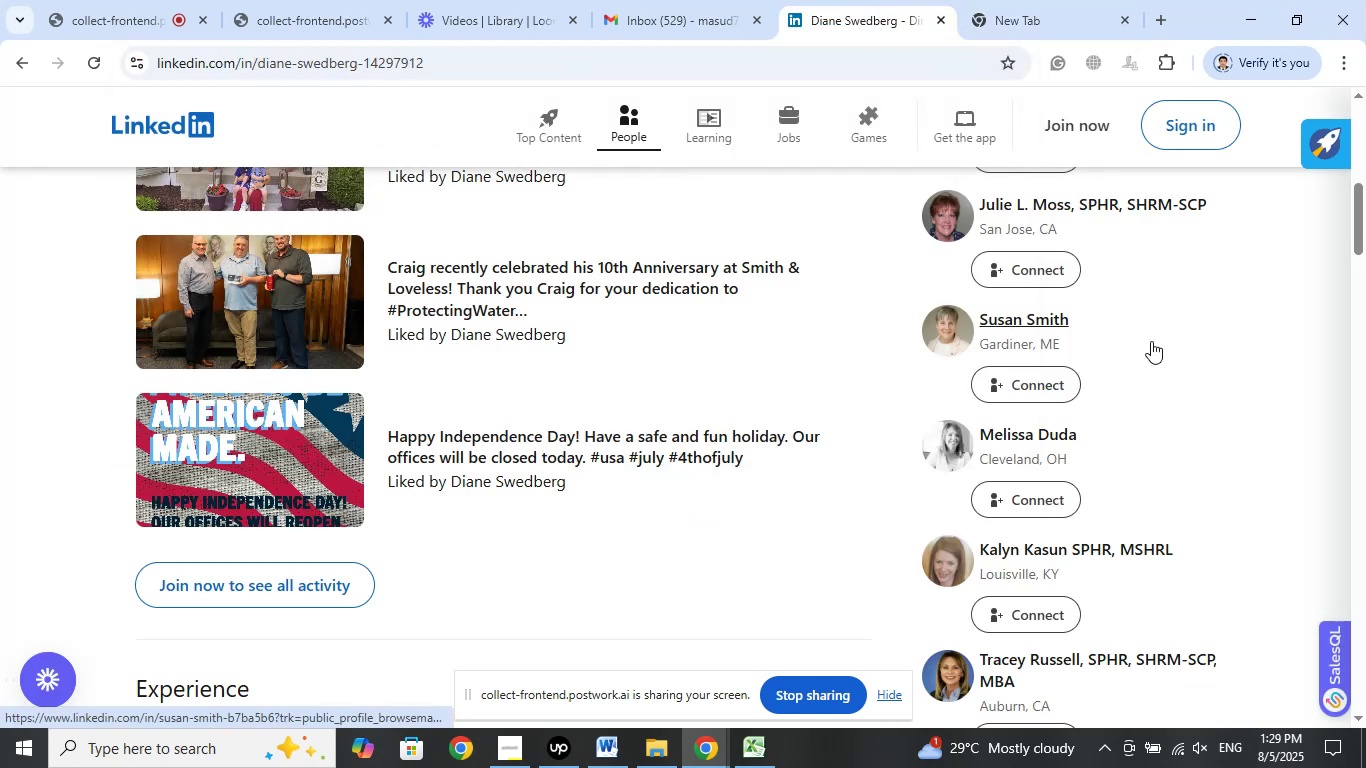 
left_click([1089, 0])
 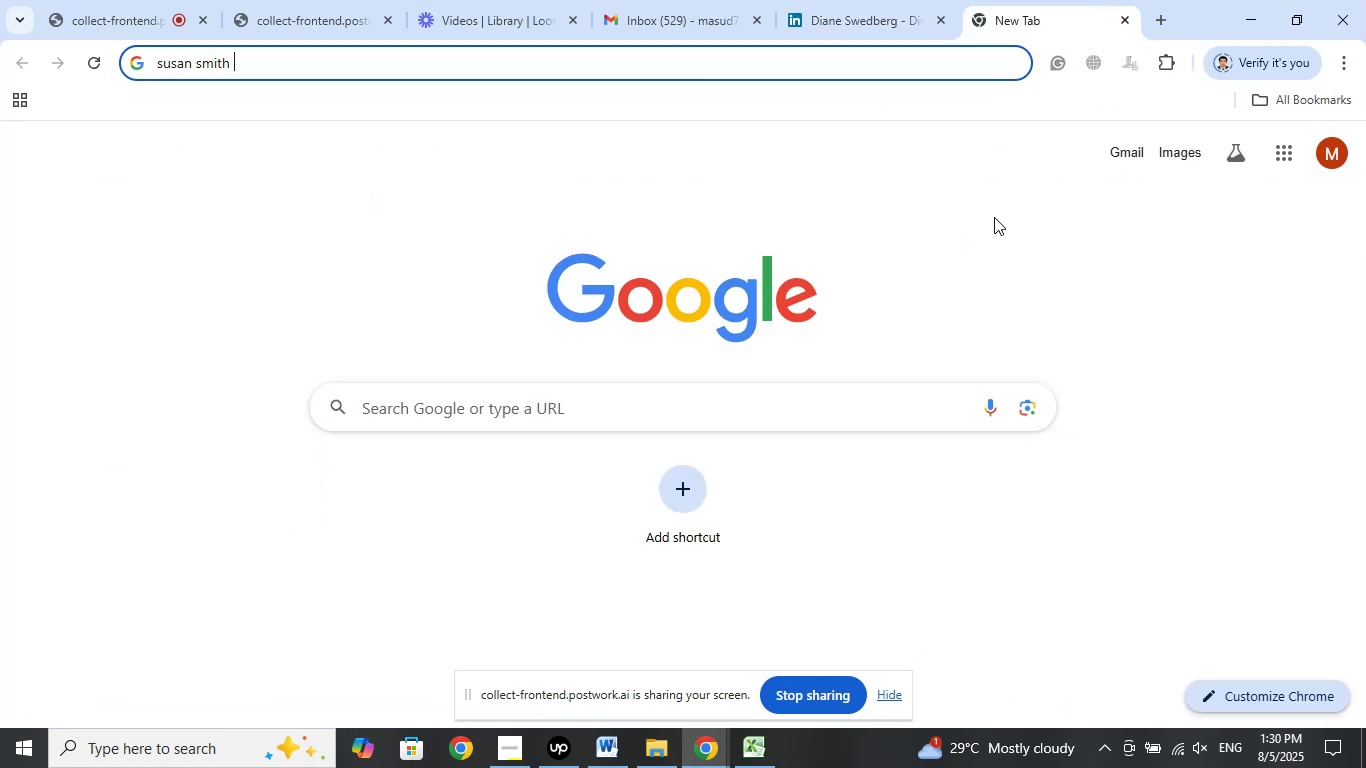 
type(gardiner )
 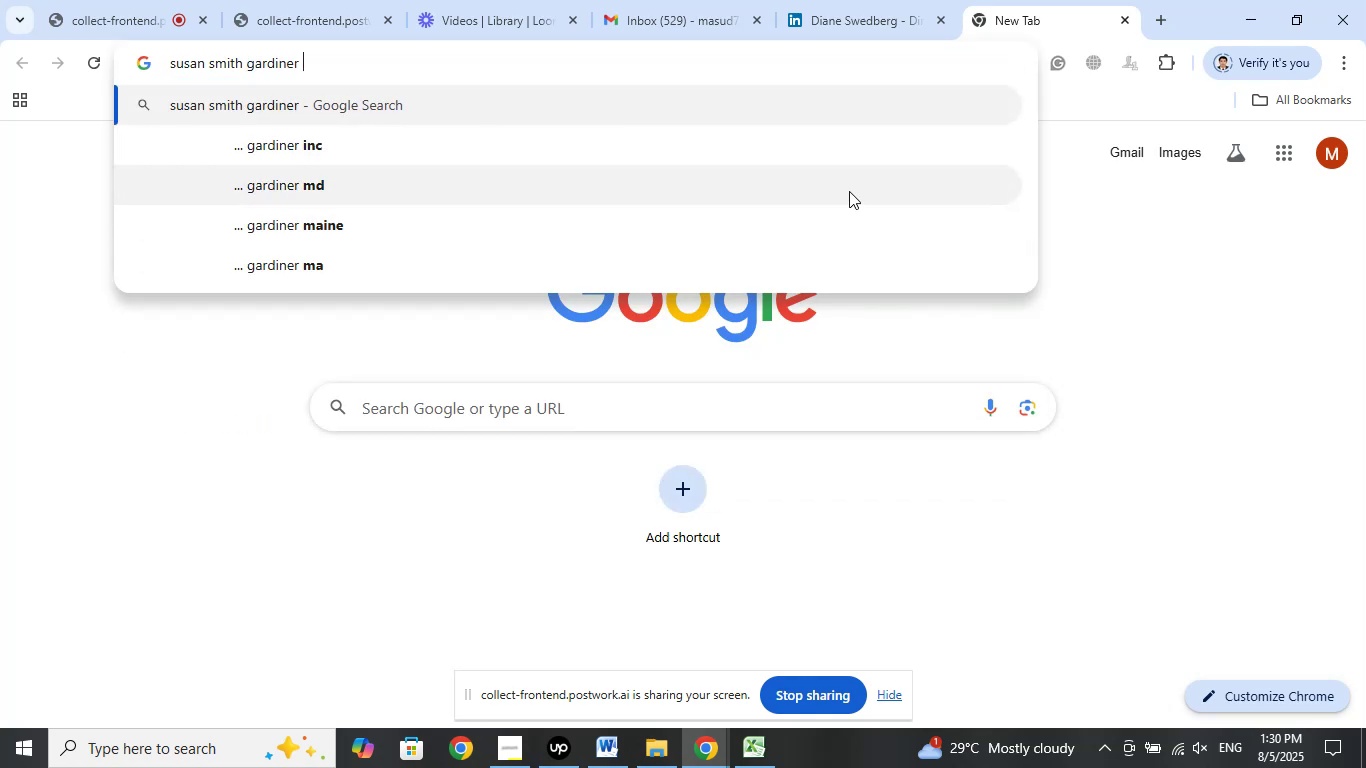 
left_click([889, 0])
 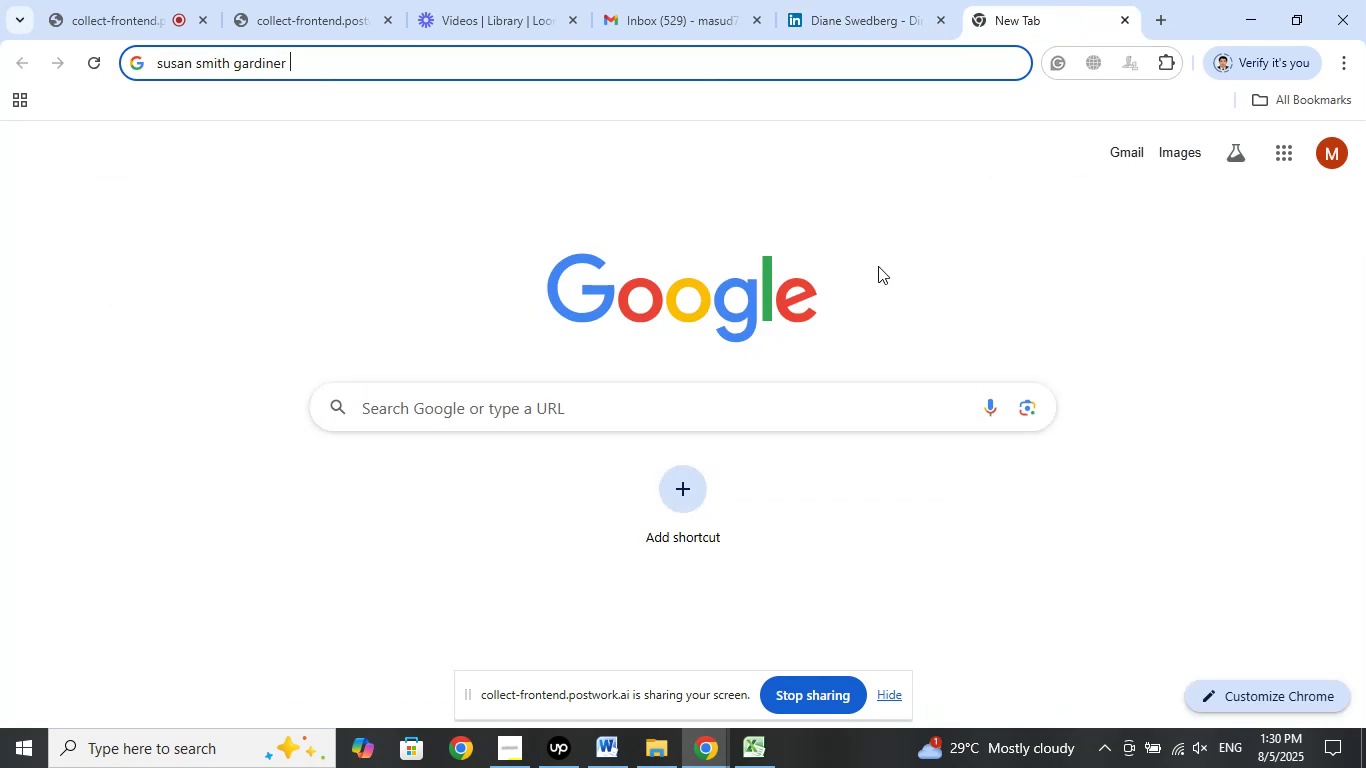 
type(ME)
 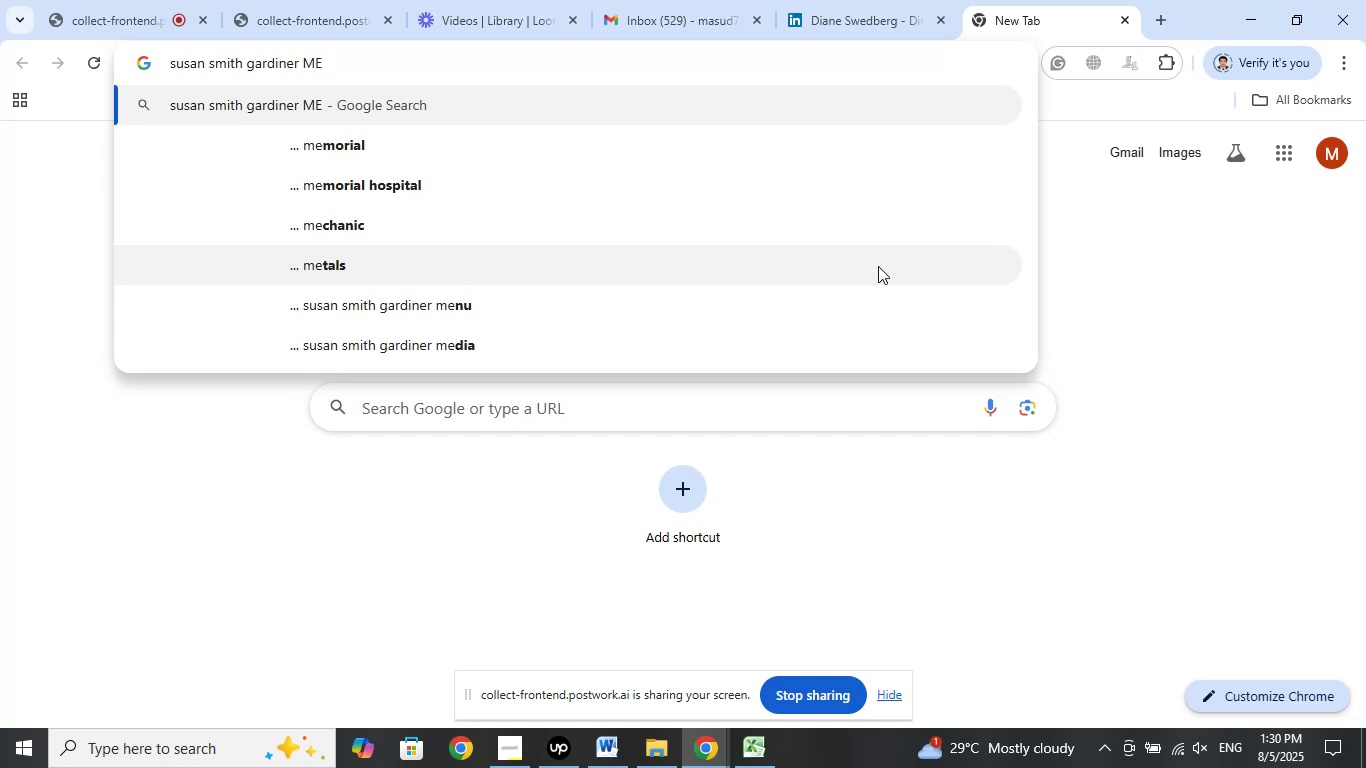 
key(Enter)
 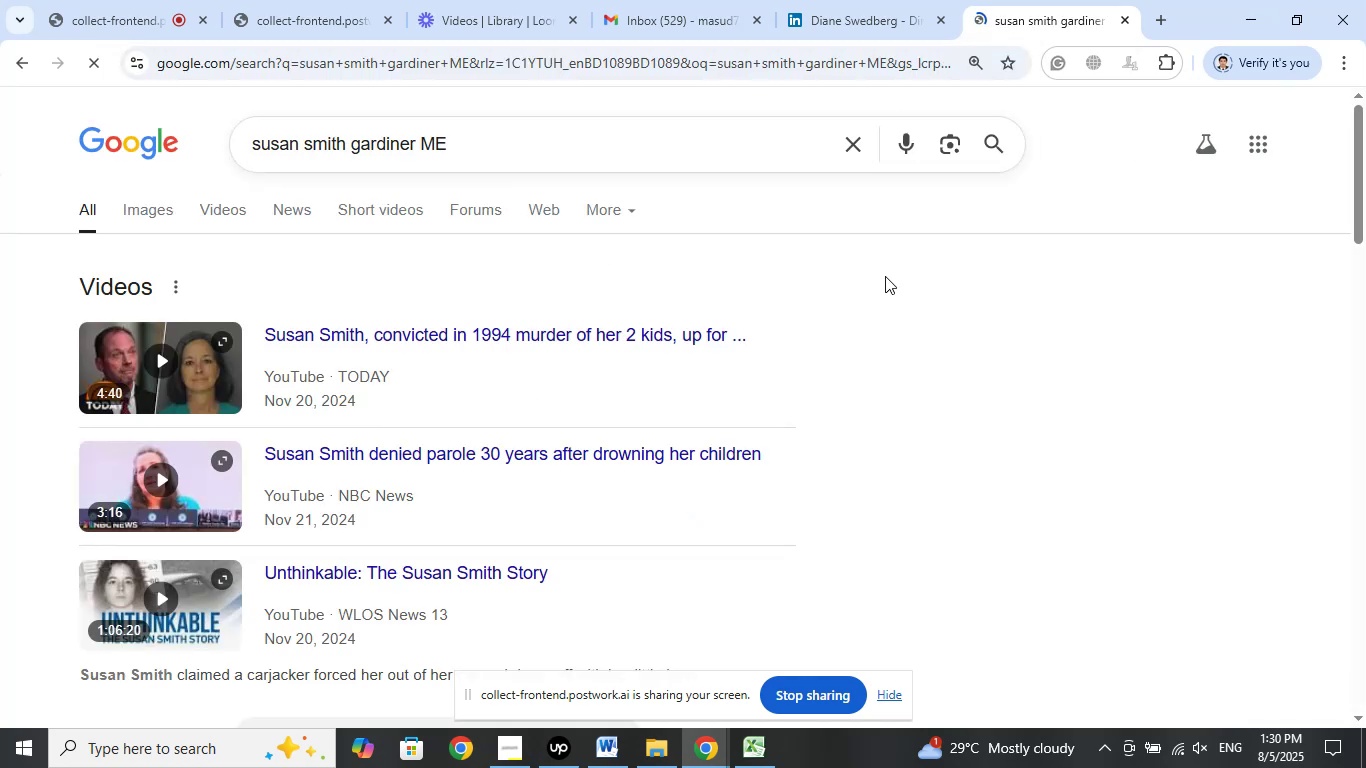 
scroll: coordinate [912, 468], scroll_direction: down, amount: 5.0
 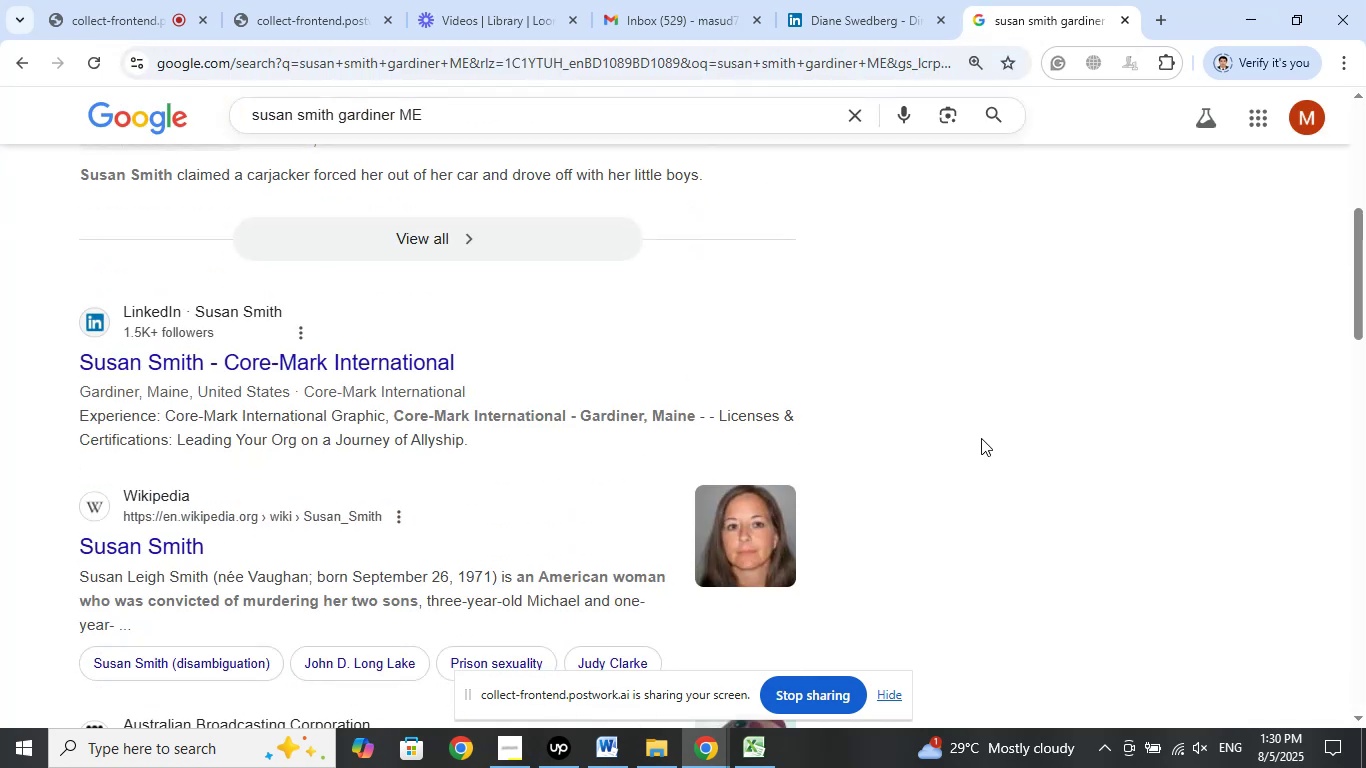 
wait(8.85)
 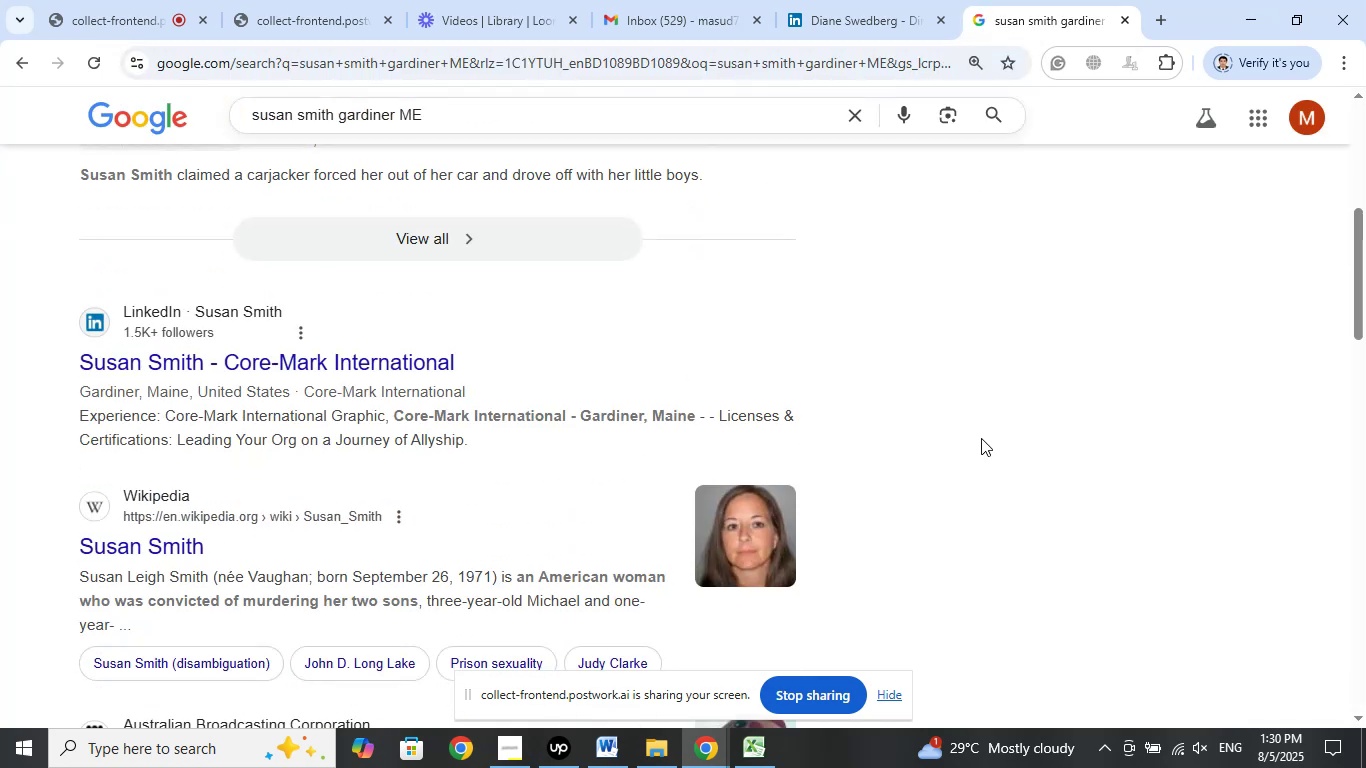 
scroll: coordinate [1006, 398], scroll_direction: down, amount: 9.0
 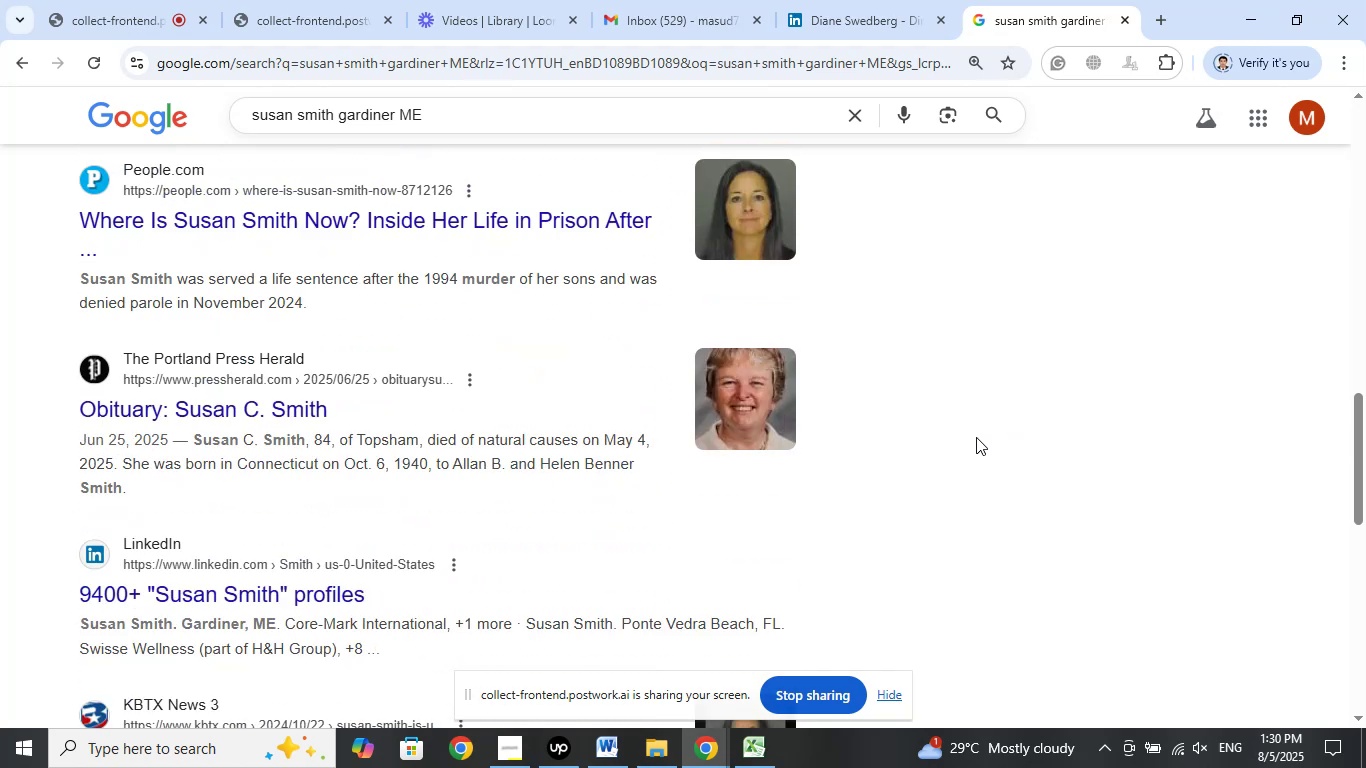 
left_click([876, 19])
 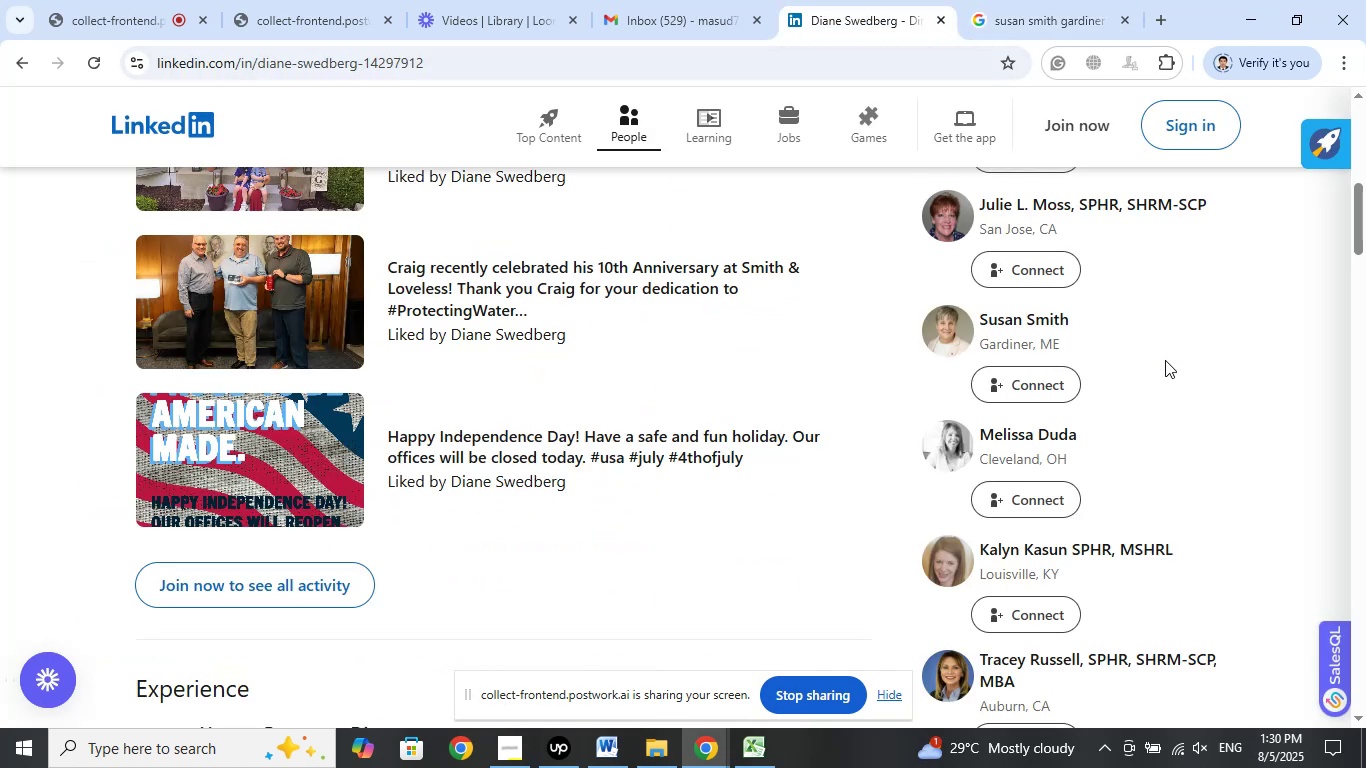 
scroll: coordinate [1141, 377], scroll_direction: down, amount: 3.0
 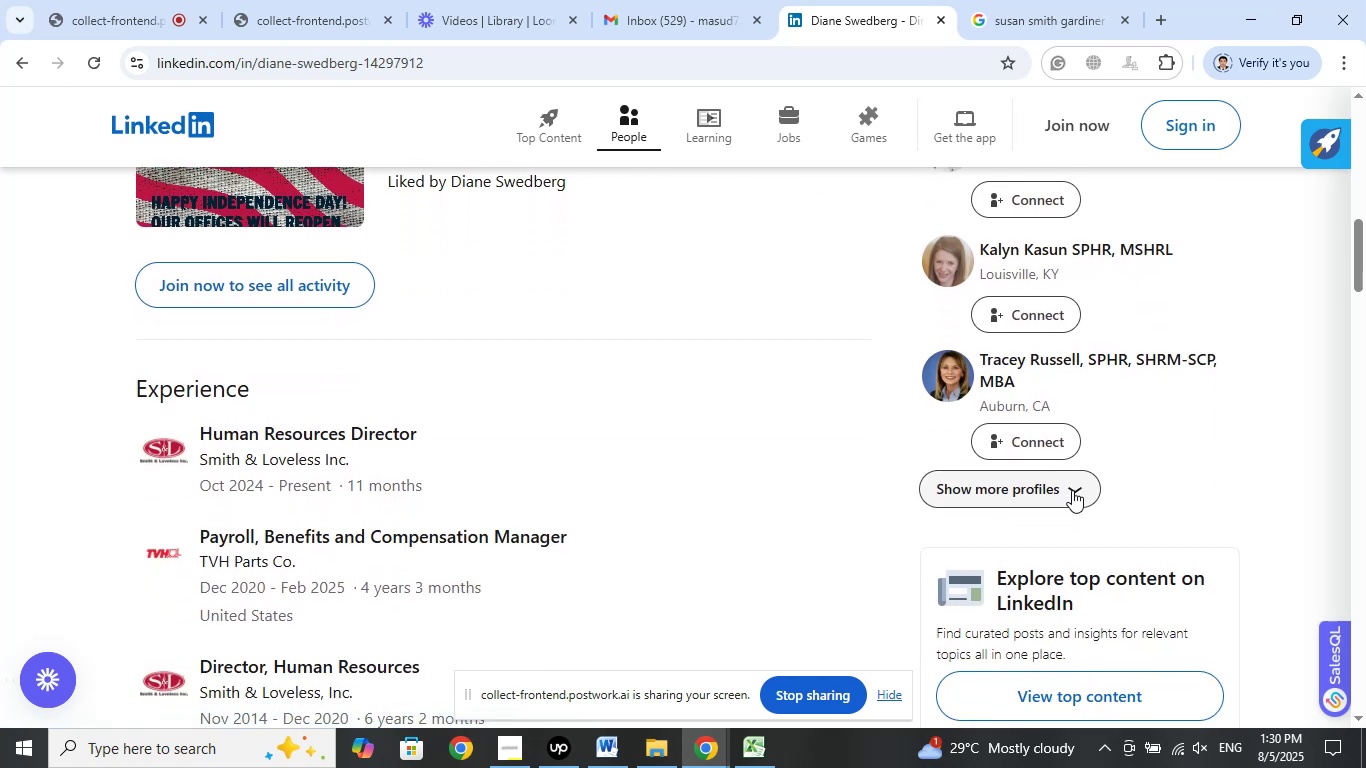 
left_click([1072, 490])
 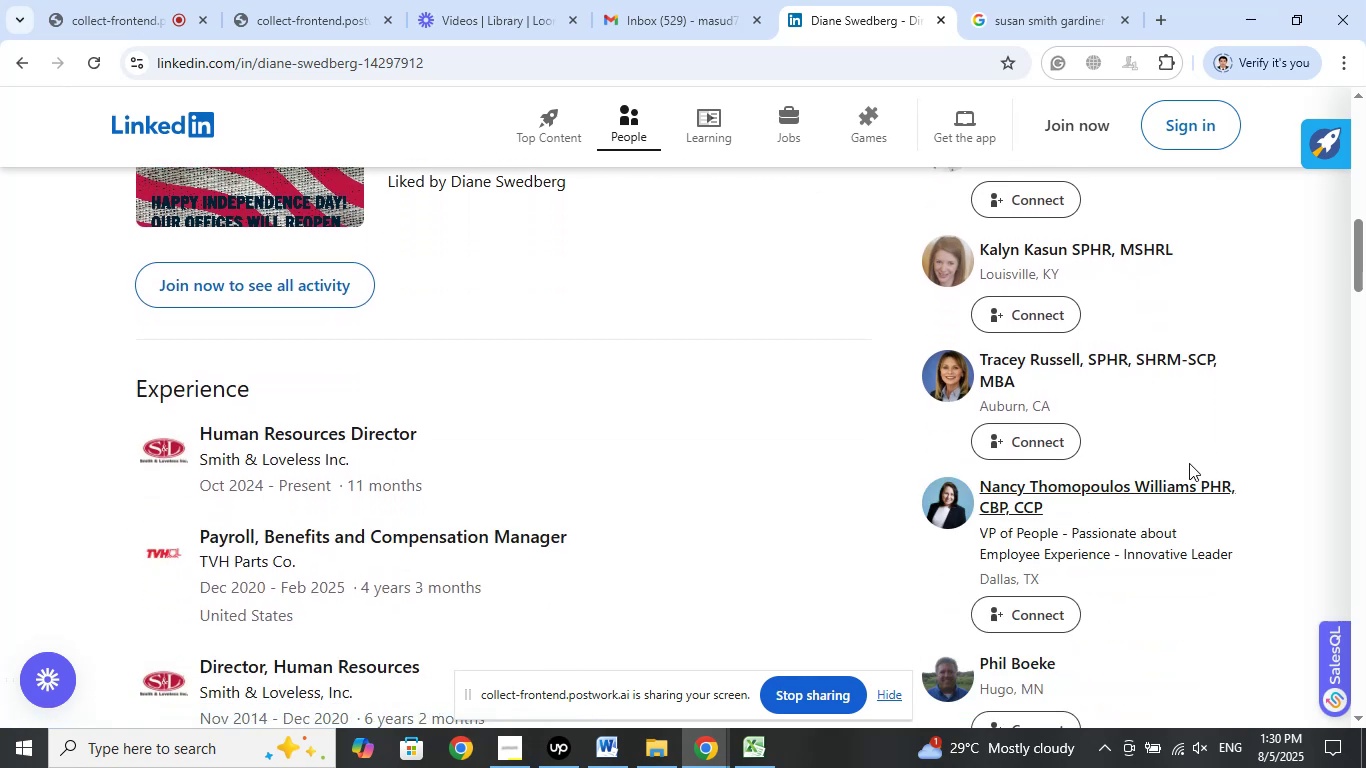 
scroll: coordinate [1212, 451], scroll_direction: down, amount: 5.0
 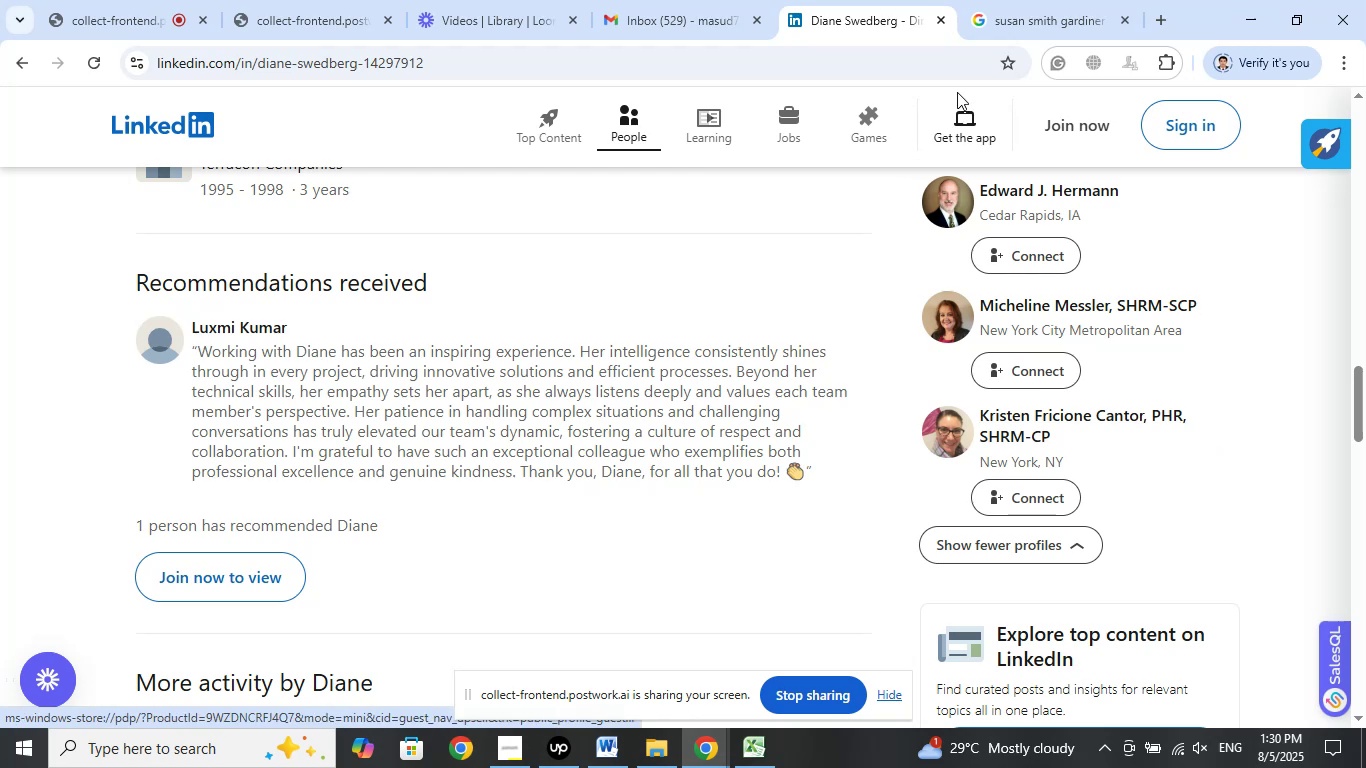 
left_click([947, 18])
 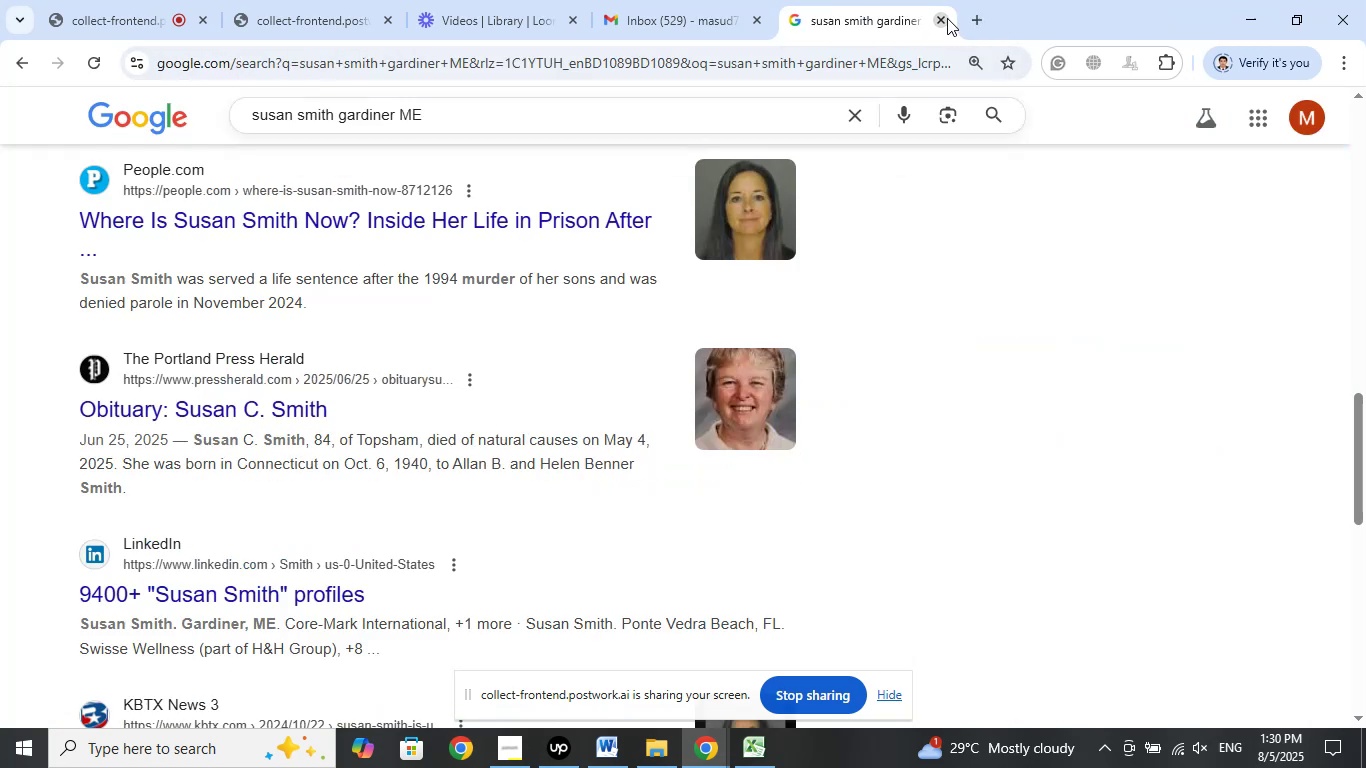 
left_click([947, 18])
 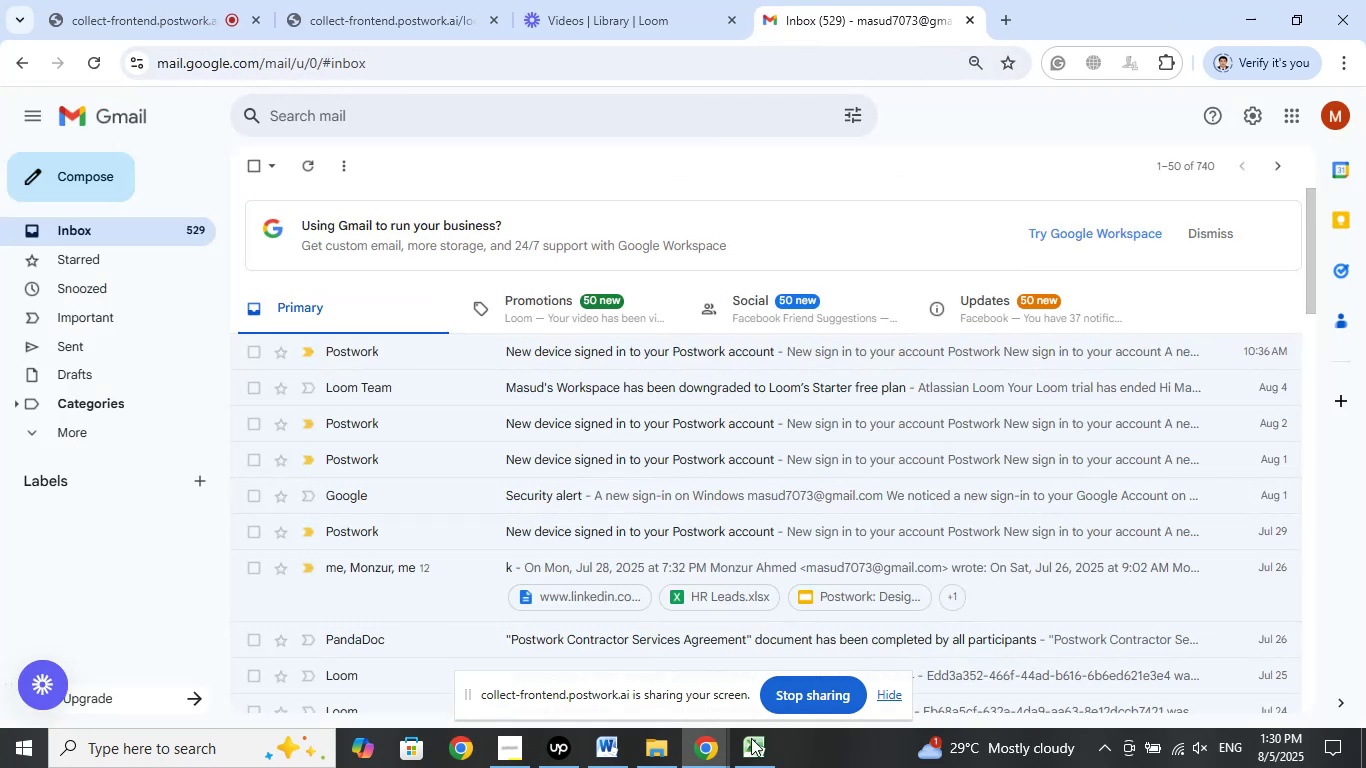 
left_click([748, 745])
 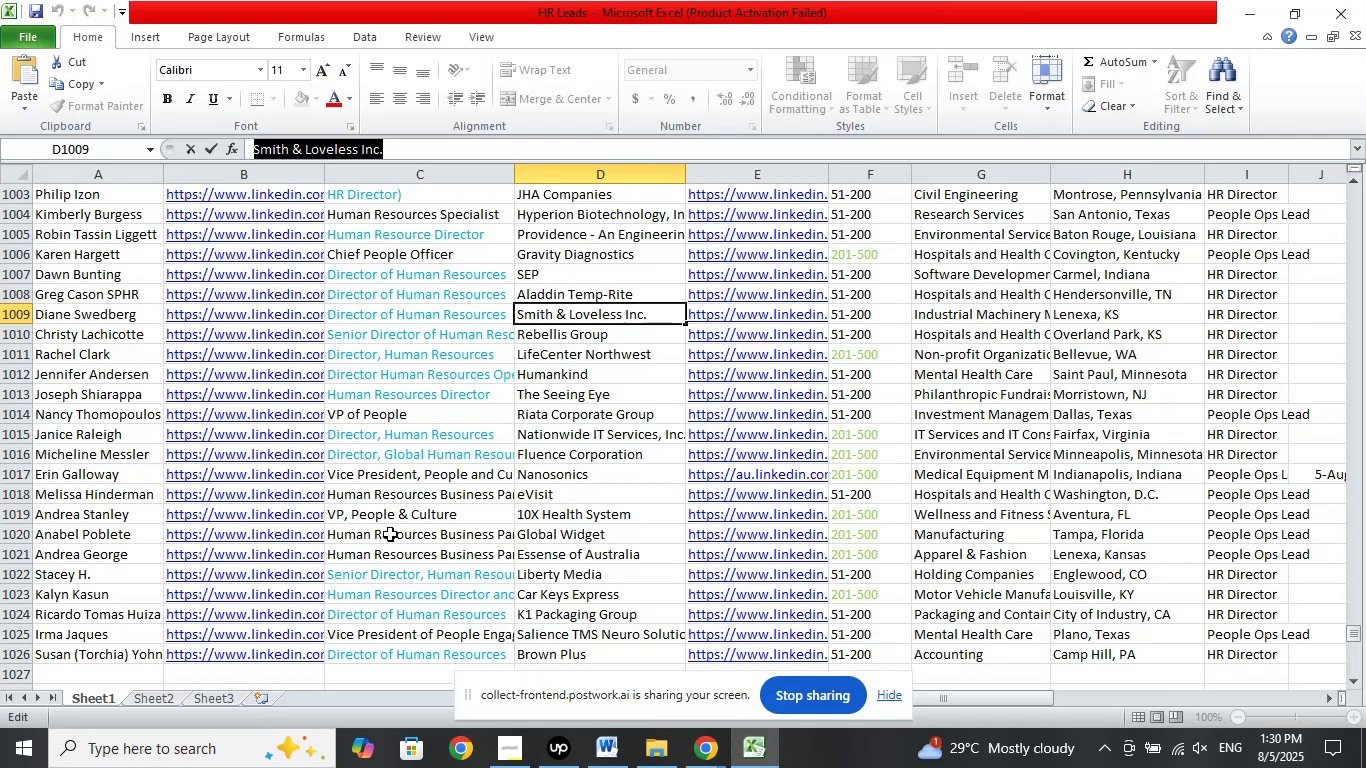 
left_click([389, 535])
 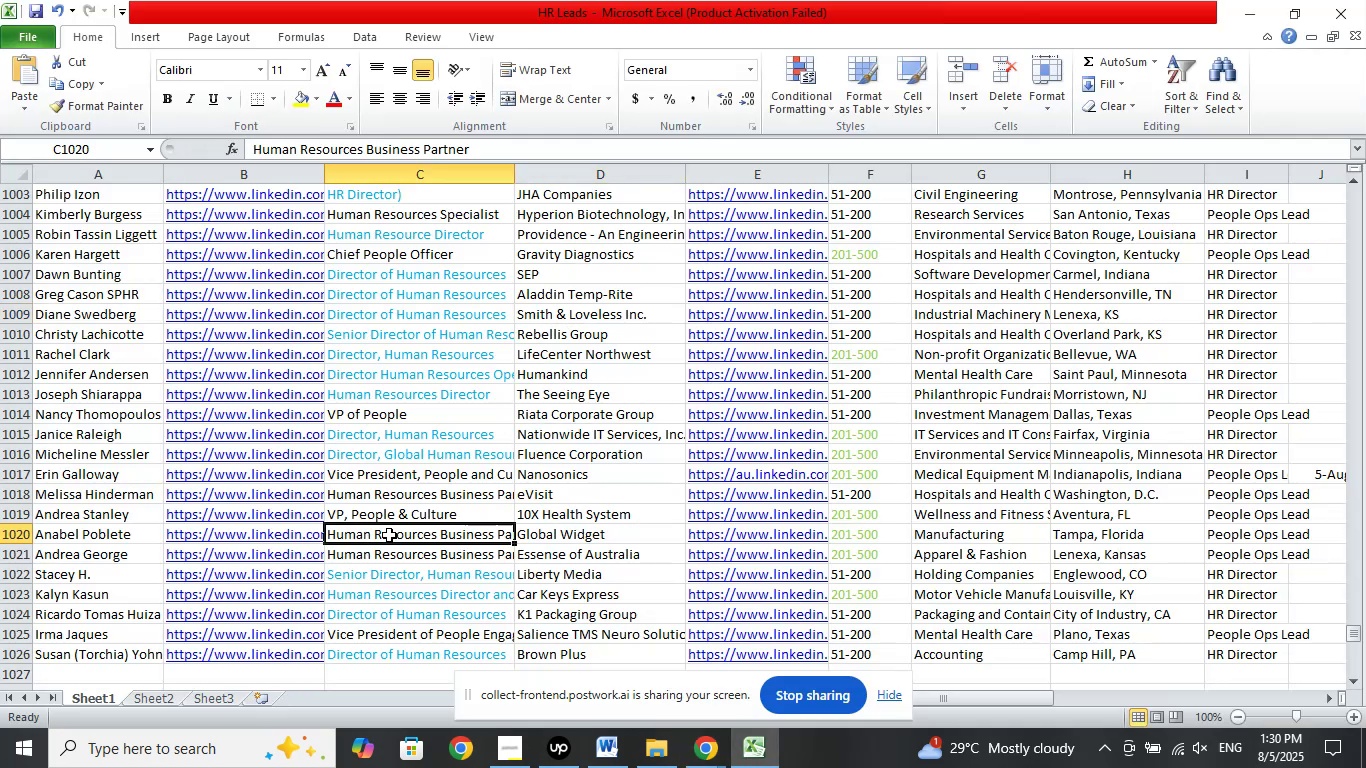 
scroll: coordinate [404, 527], scroll_direction: down, amount: 5.0
 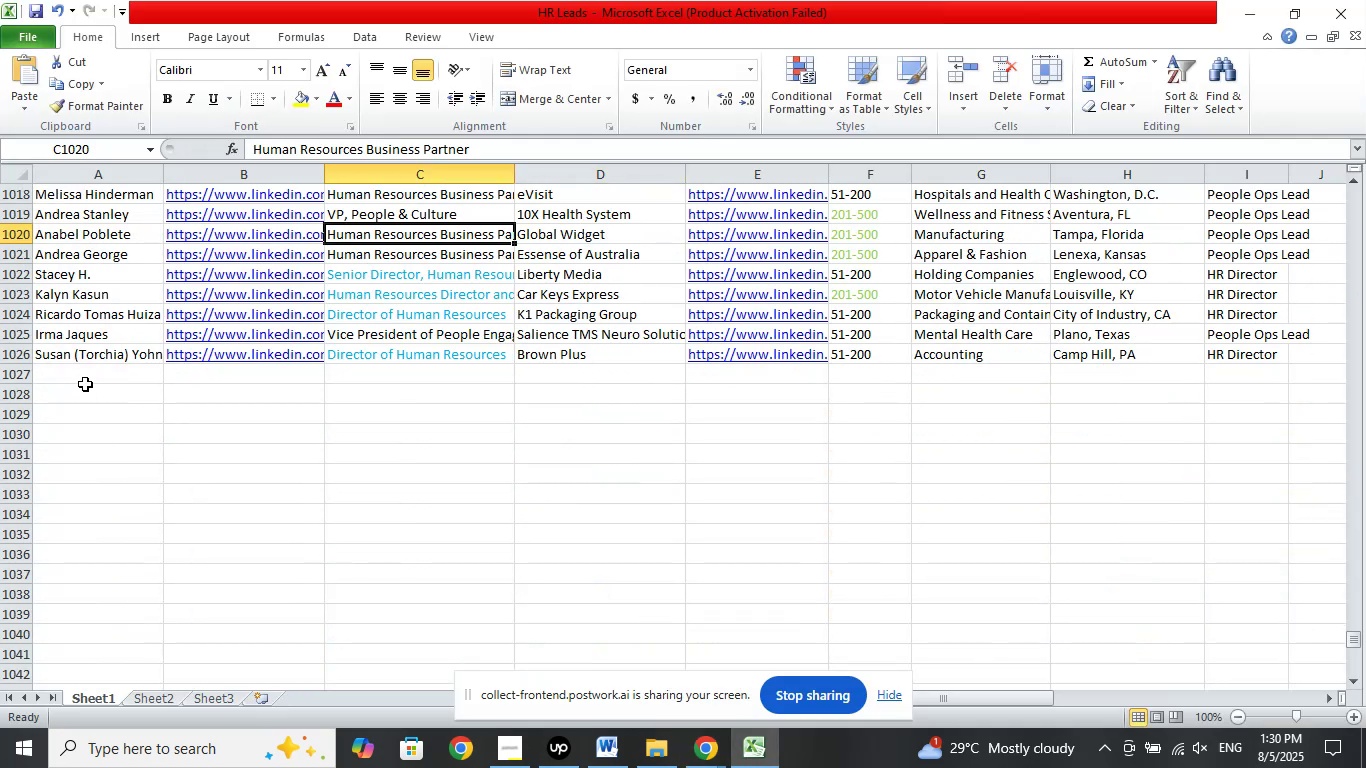 
left_click([85, 372])
 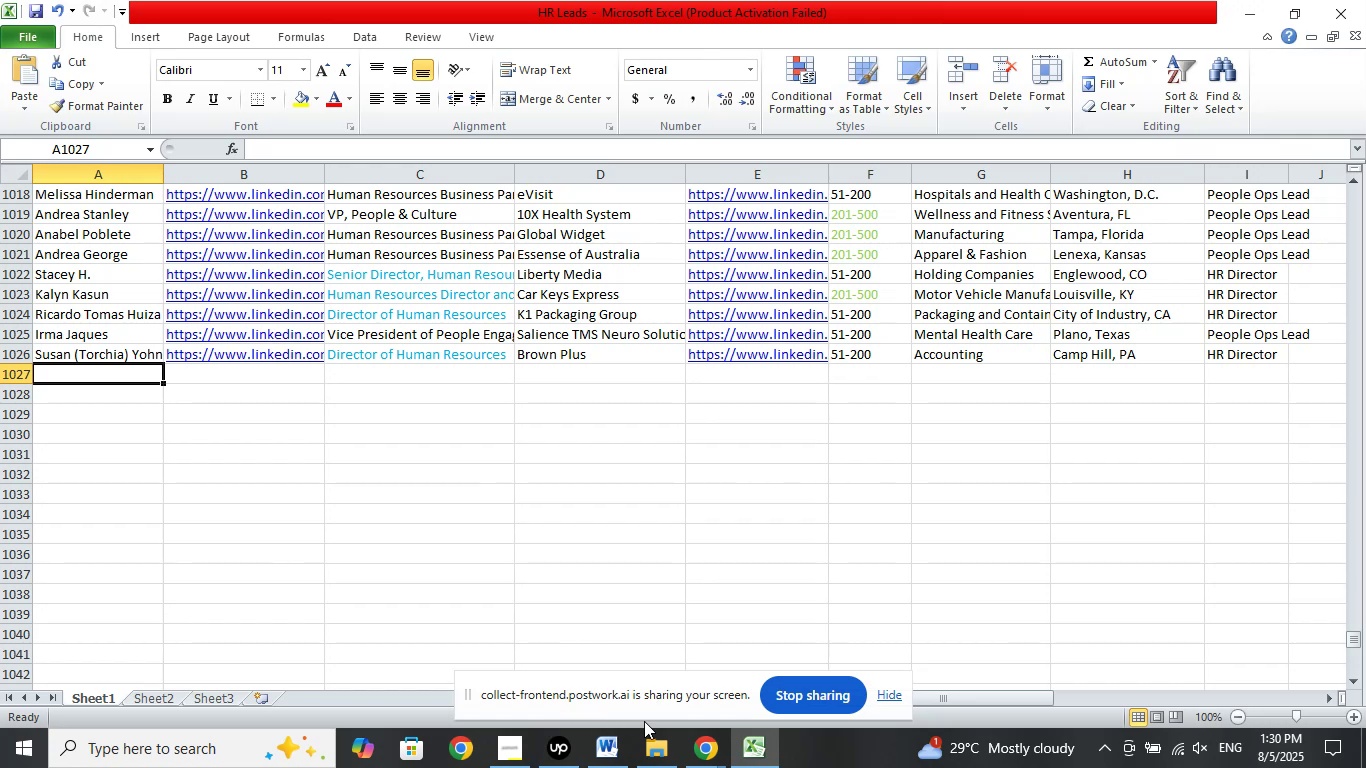 
left_click([645, 741])
 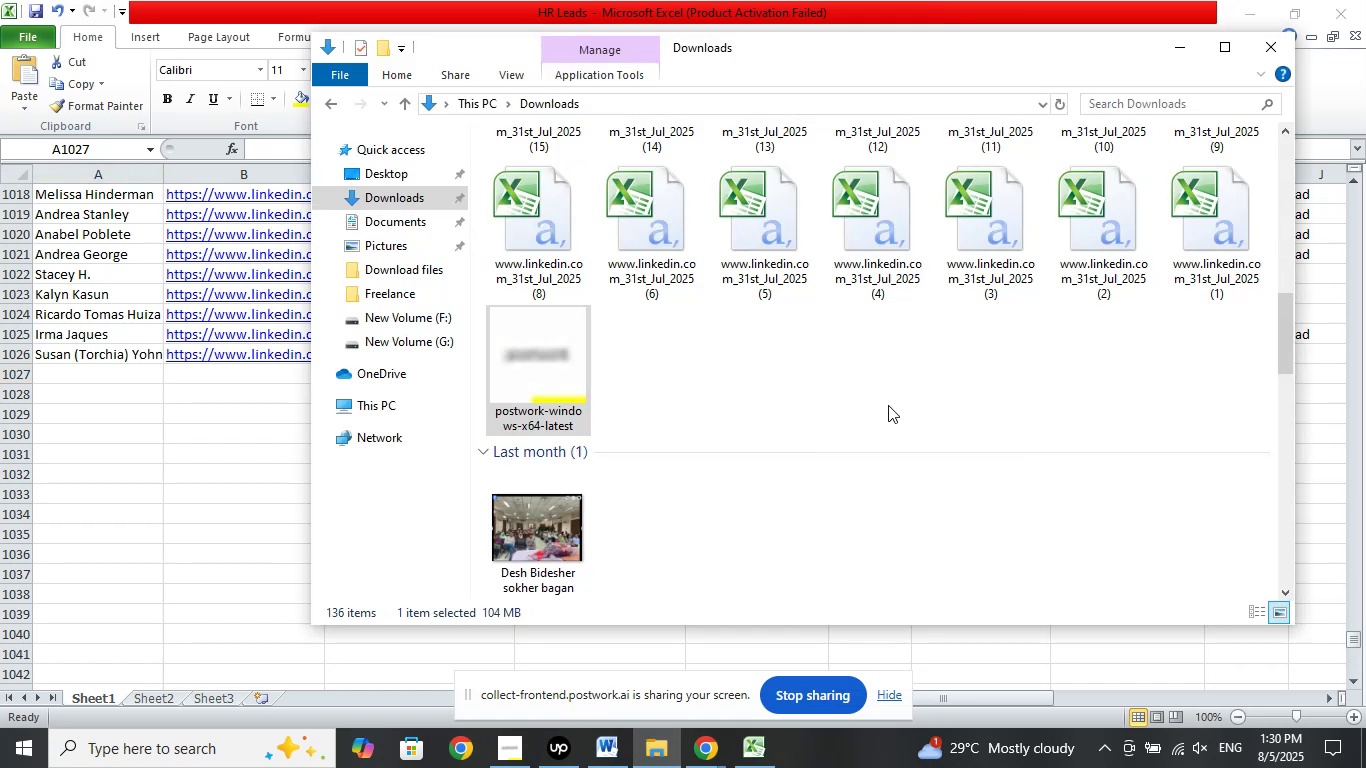 
scroll: coordinate [944, 497], scroll_direction: up, amount: 5.0
 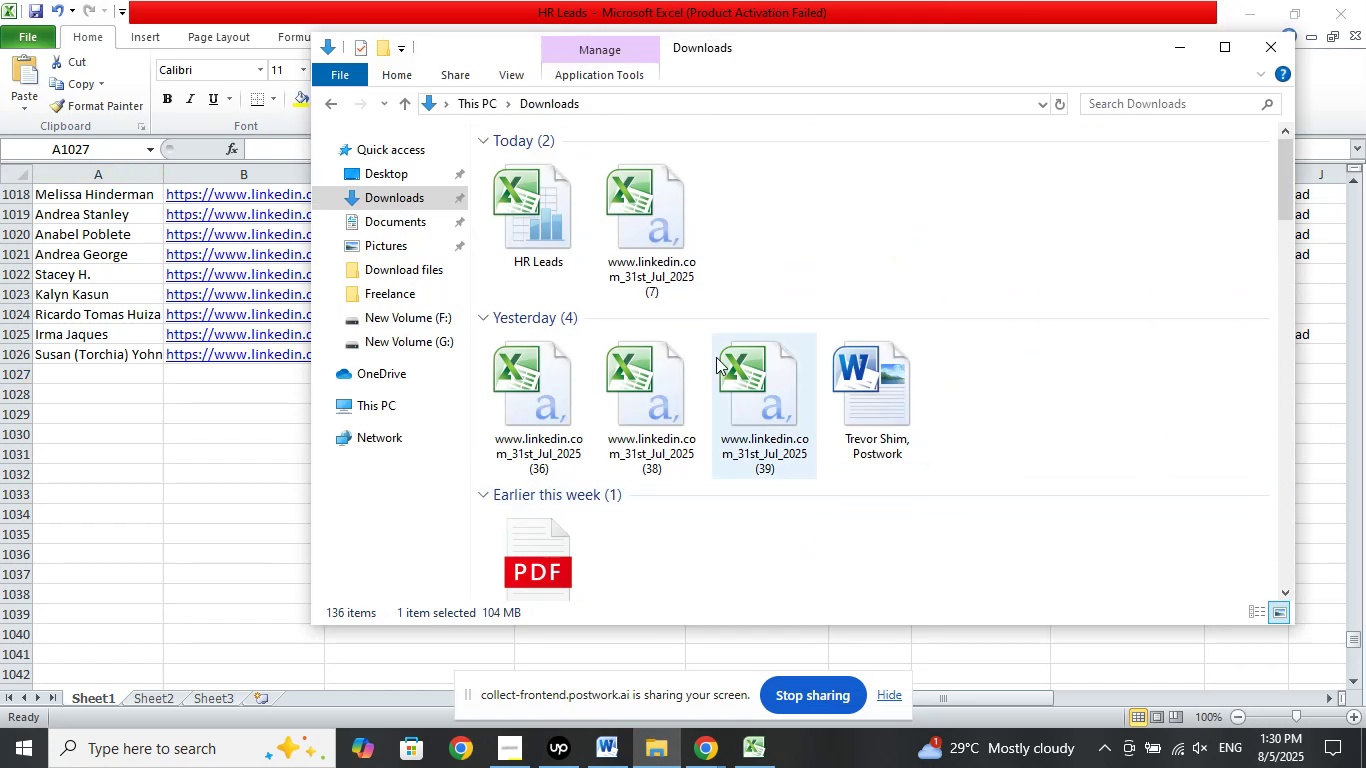 
double_click([648, 248])
 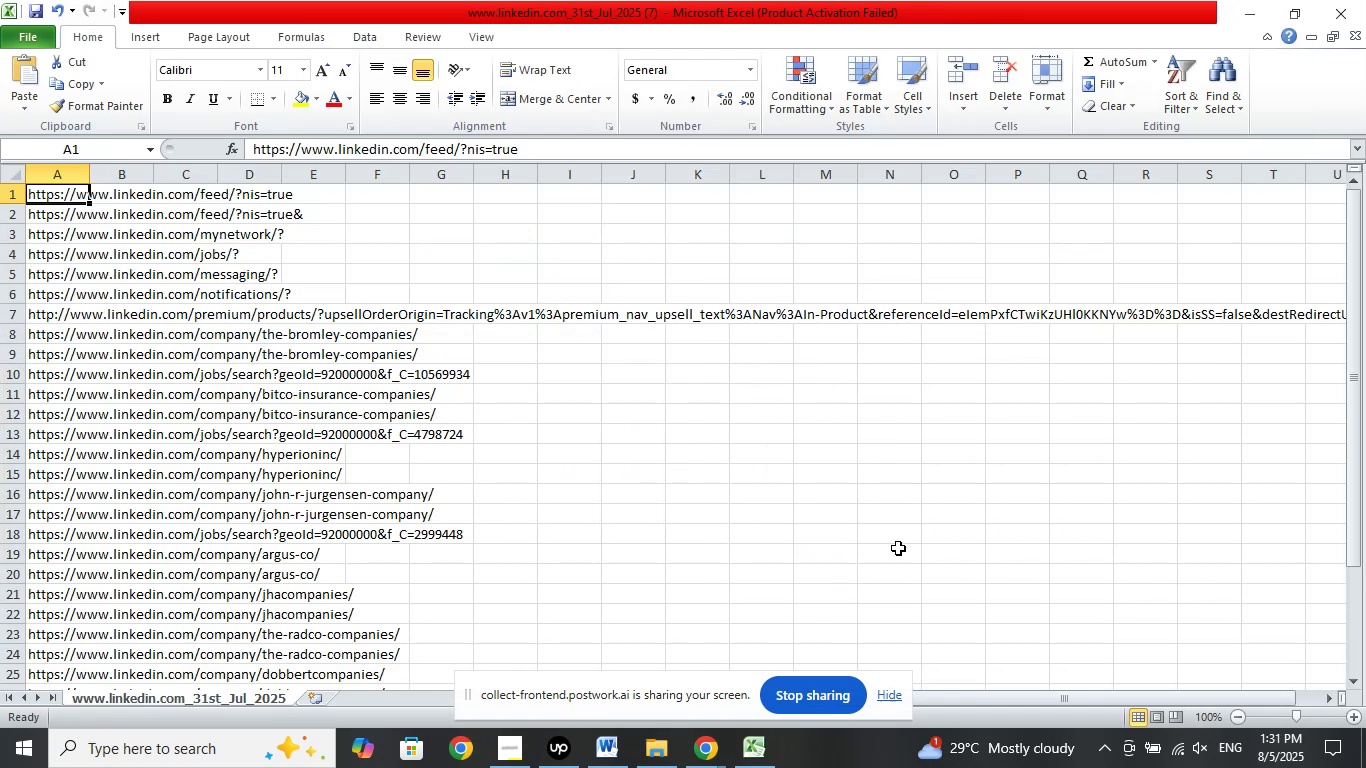 
scroll: coordinate [577, 552], scroll_direction: down, amount: 2.0
 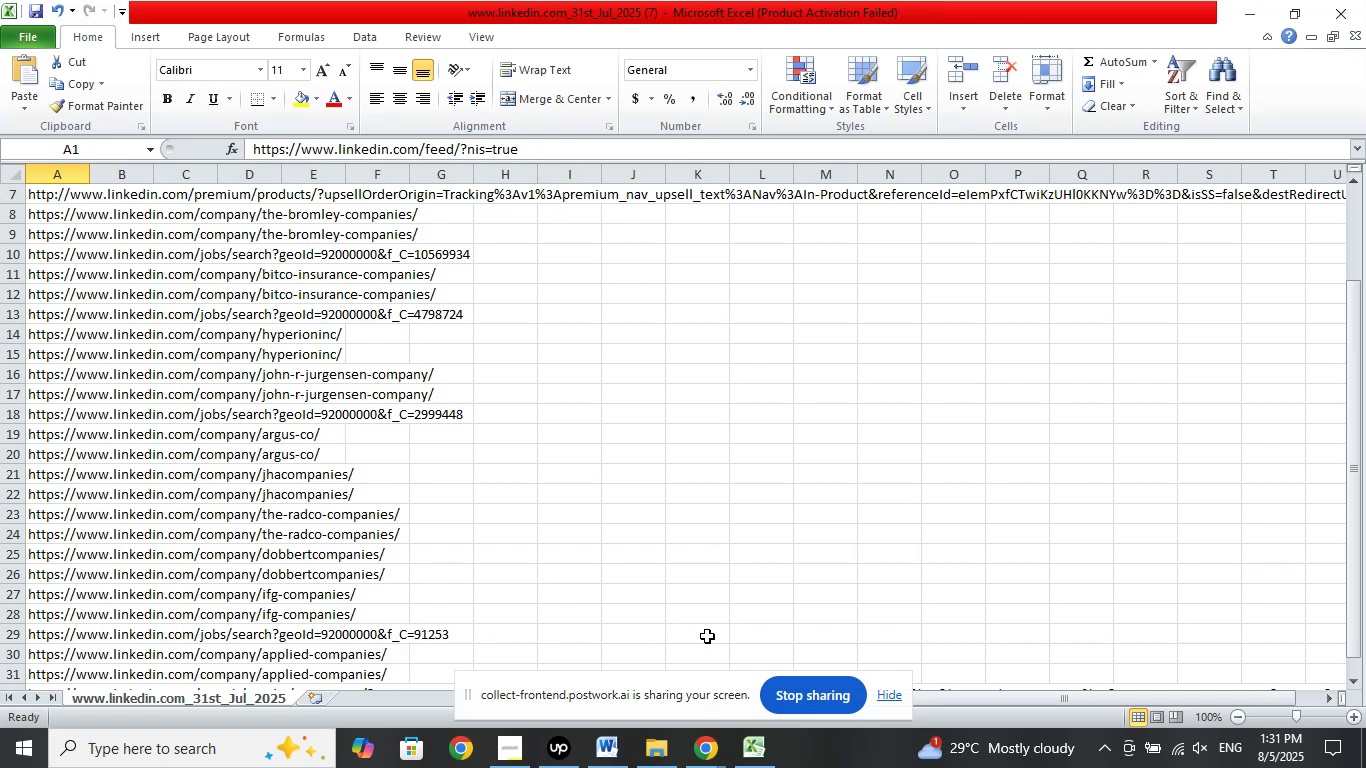 
scroll: coordinate [671, 567], scroll_direction: up, amount: 2.0
 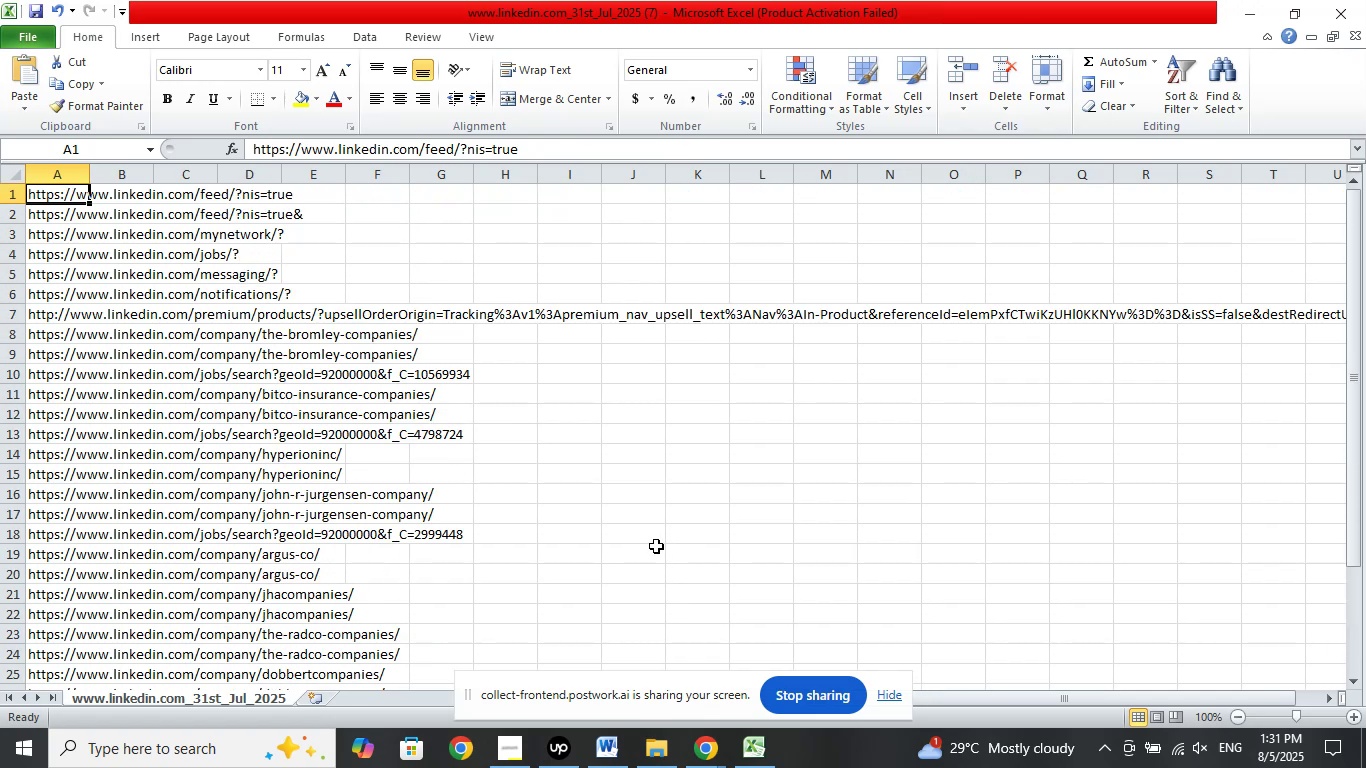 
wait(5.13)
 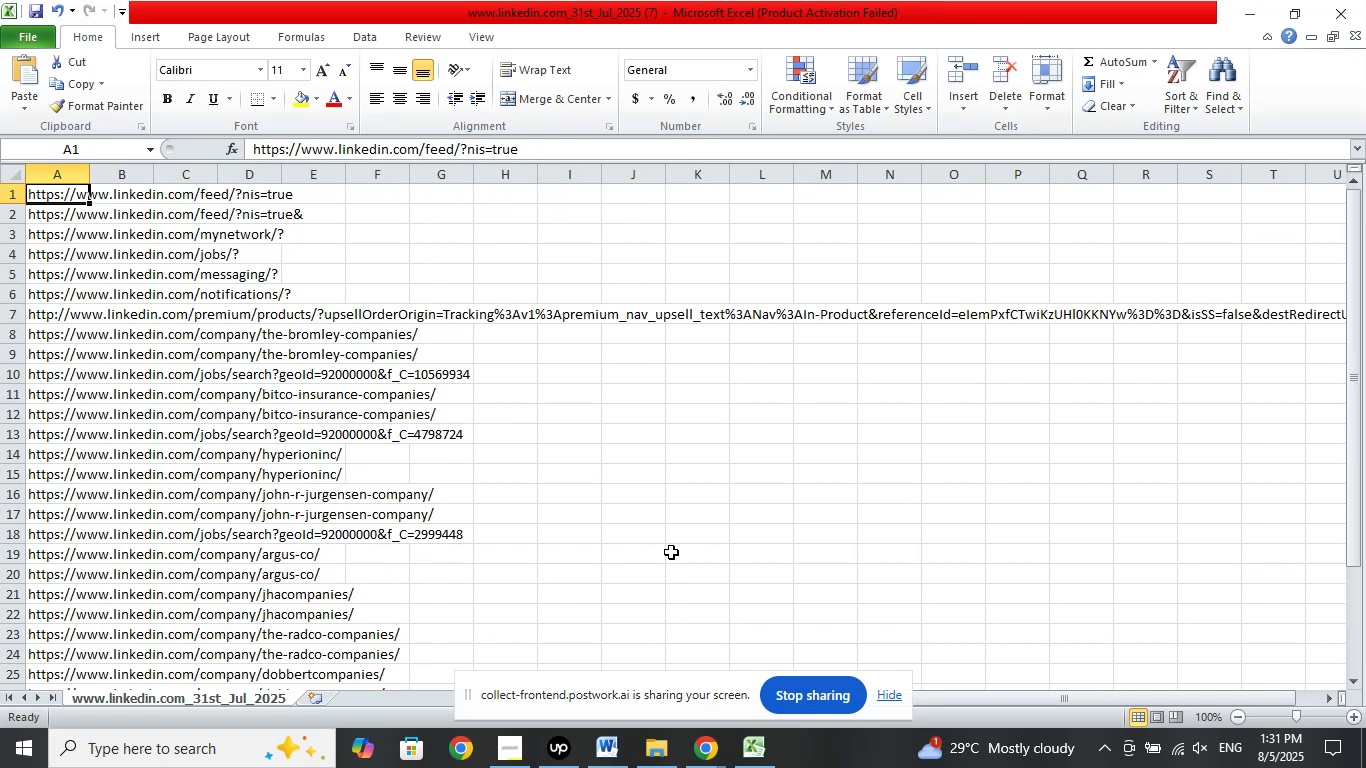 
left_click([378, 457])
 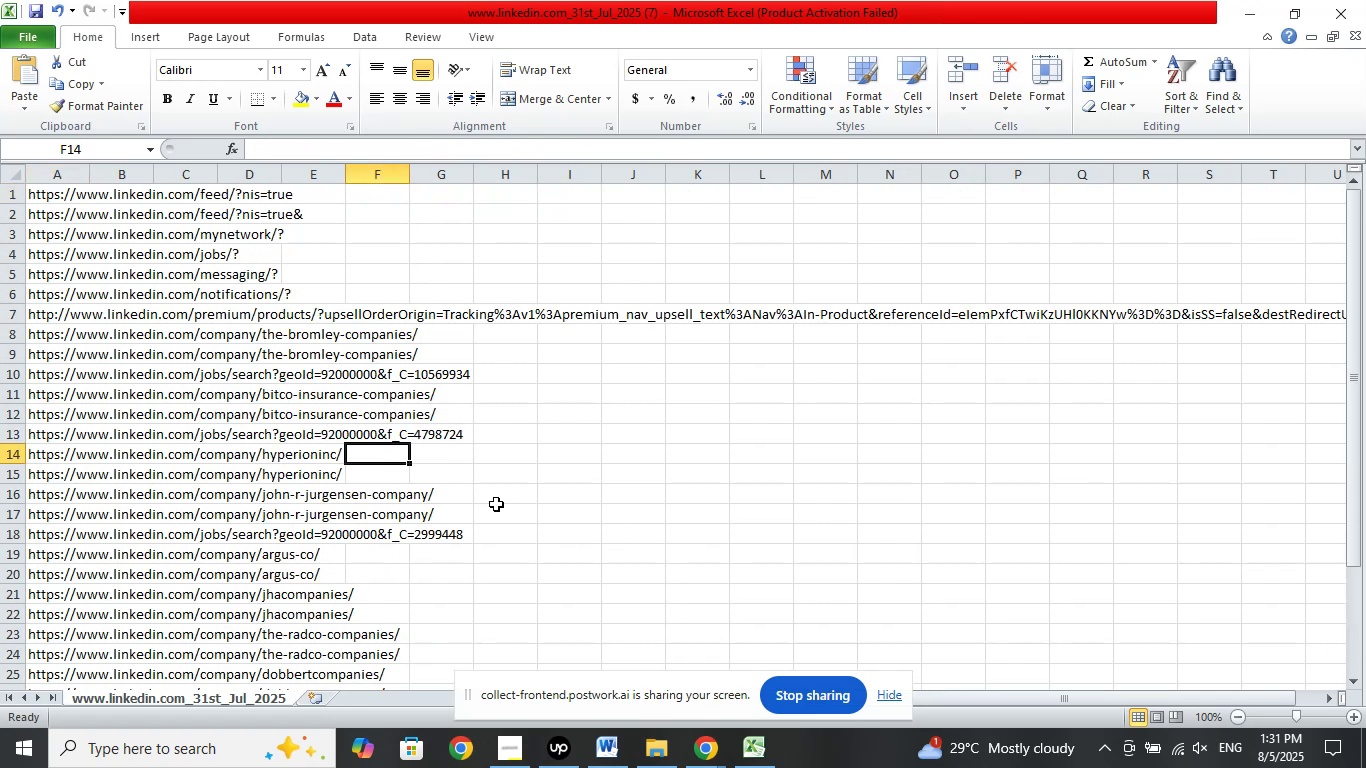 
scroll: coordinate [524, 504], scroll_direction: down, amount: 2.0
 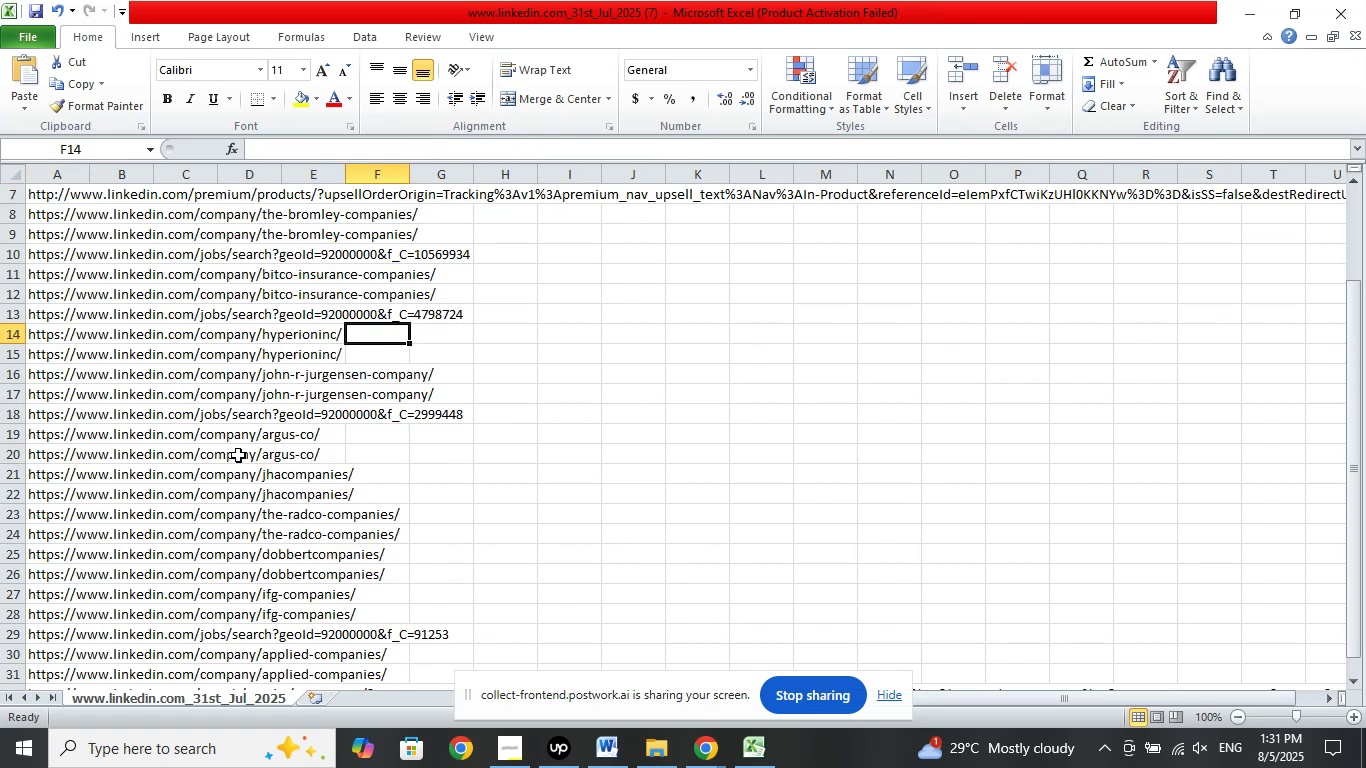 
left_click([68, 336])
 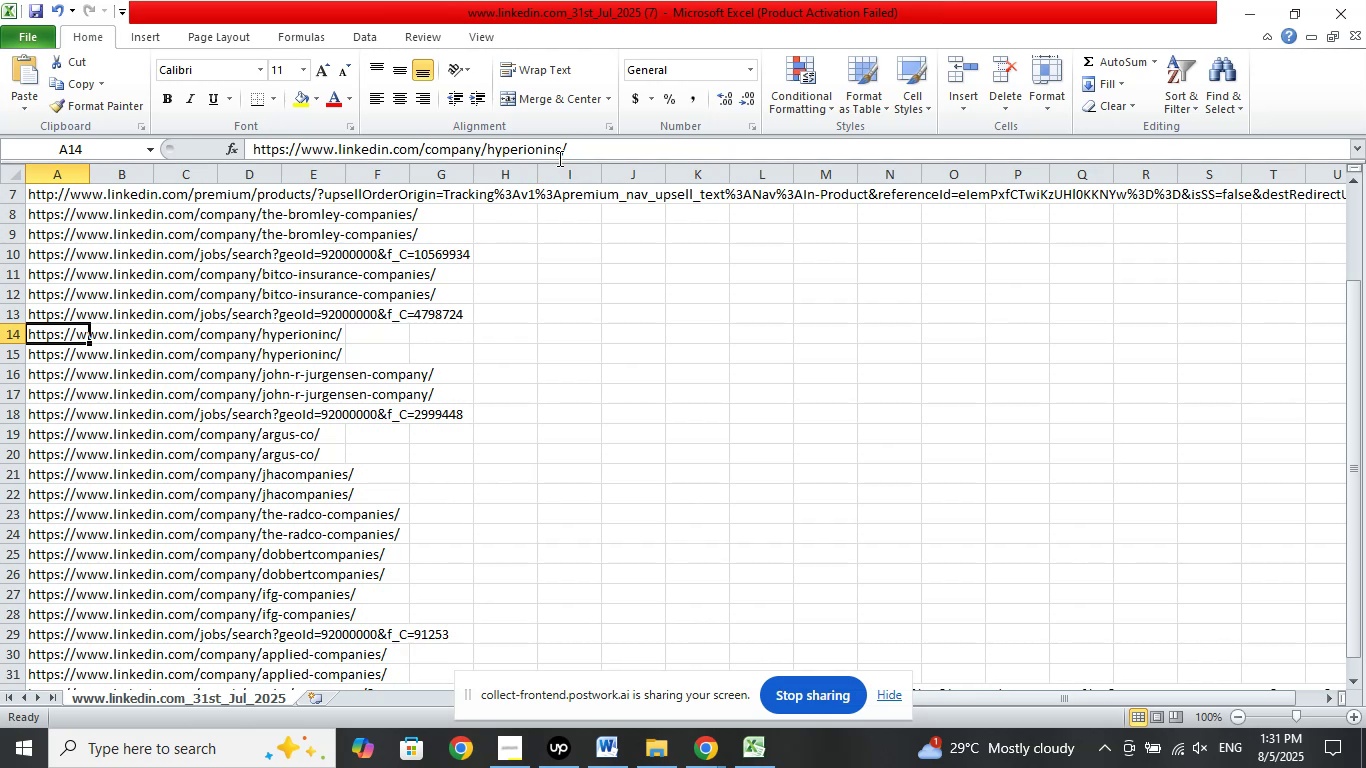 
left_click_drag(start_coordinate=[561, 156], to_coordinate=[488, 154])
 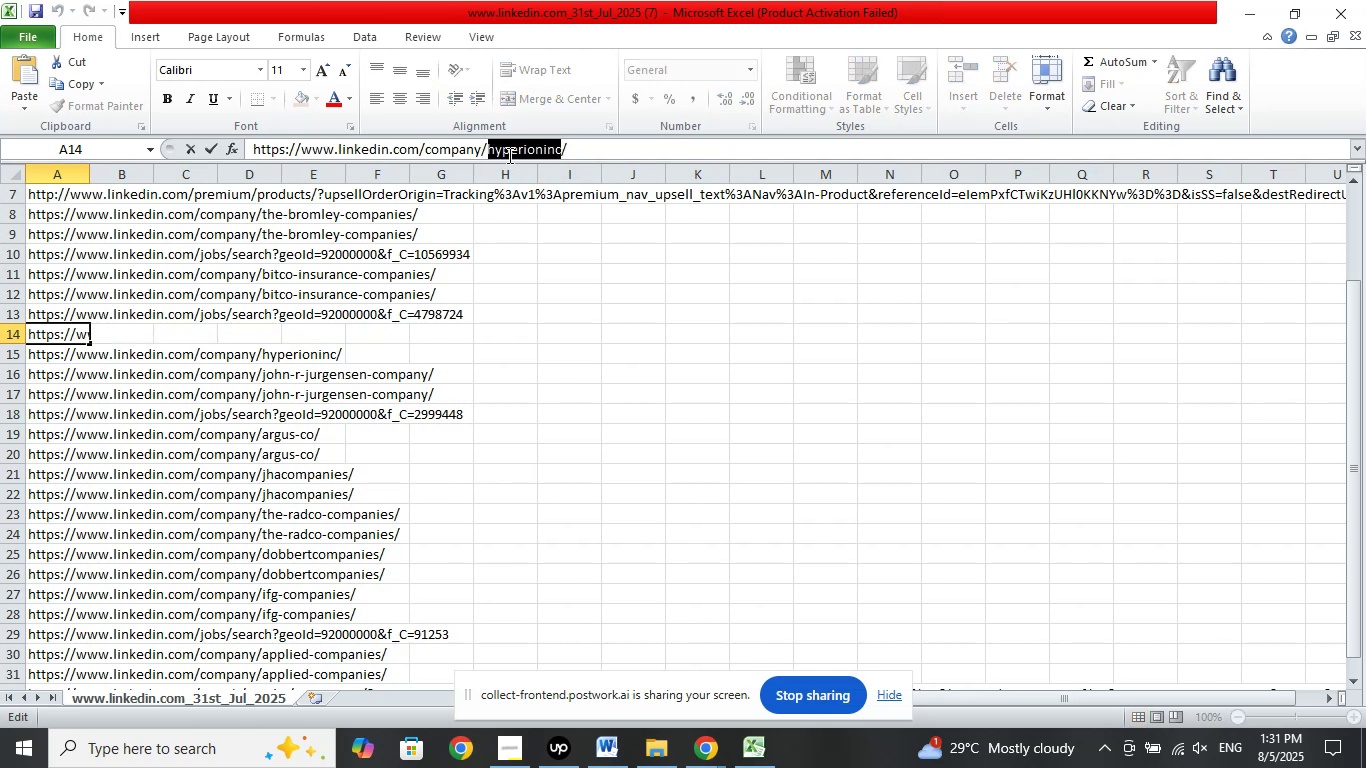 
right_click([508, 155])
 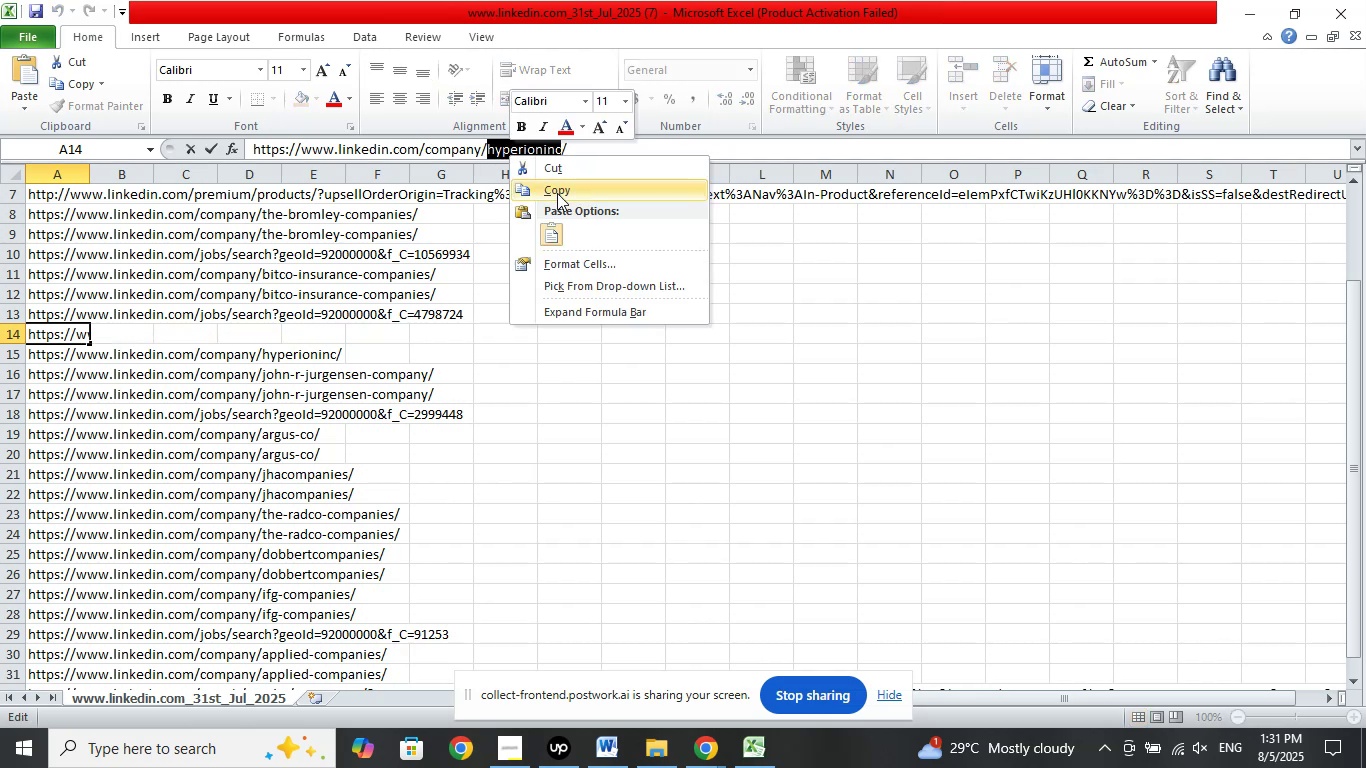 
left_click([557, 193])
 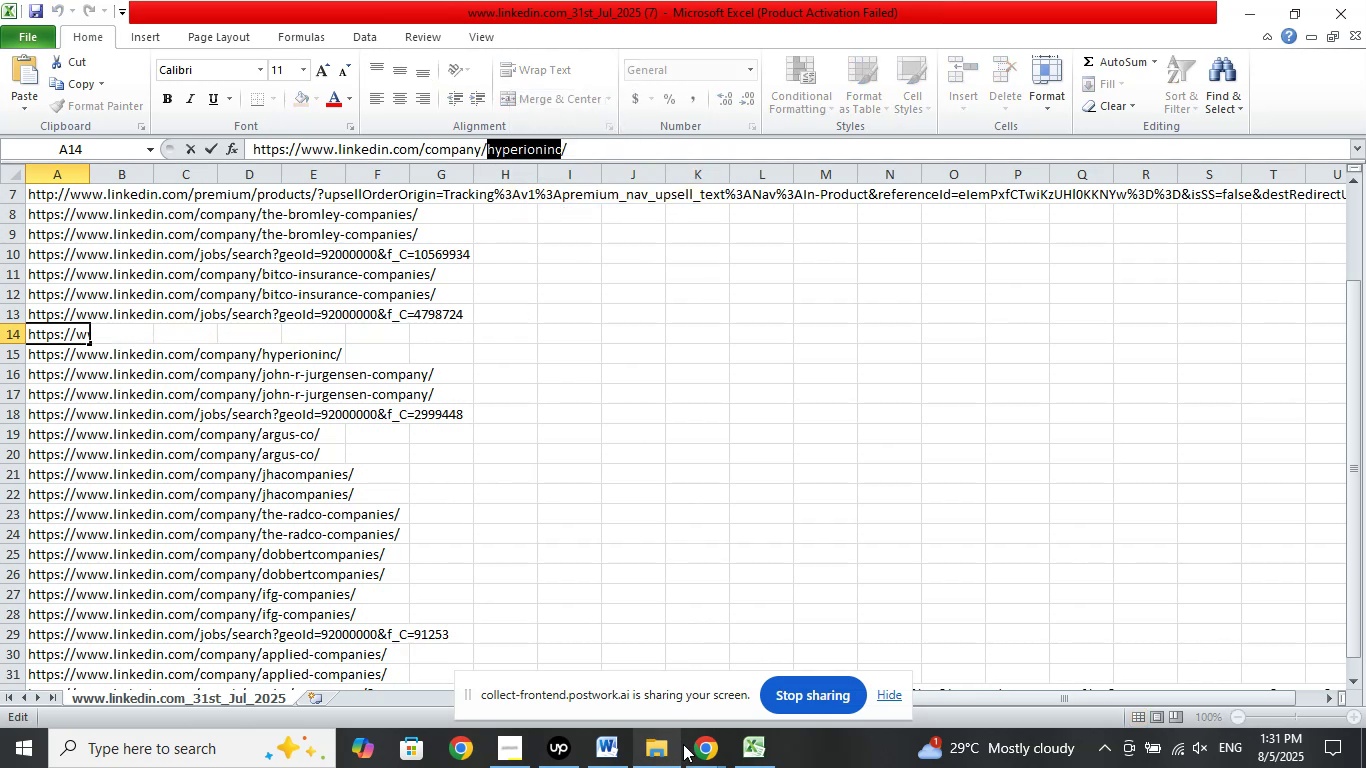 
left_click([694, 746])
 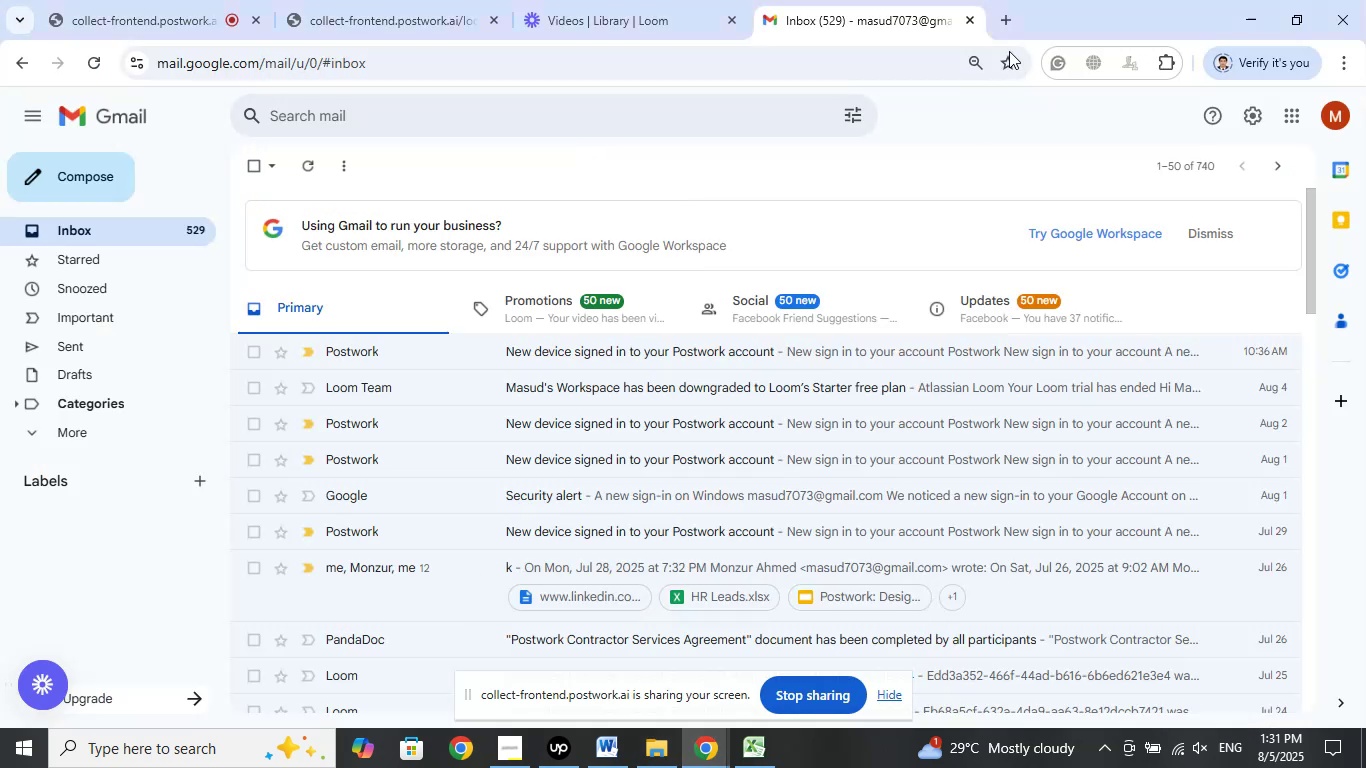 
left_click([1007, 18])
 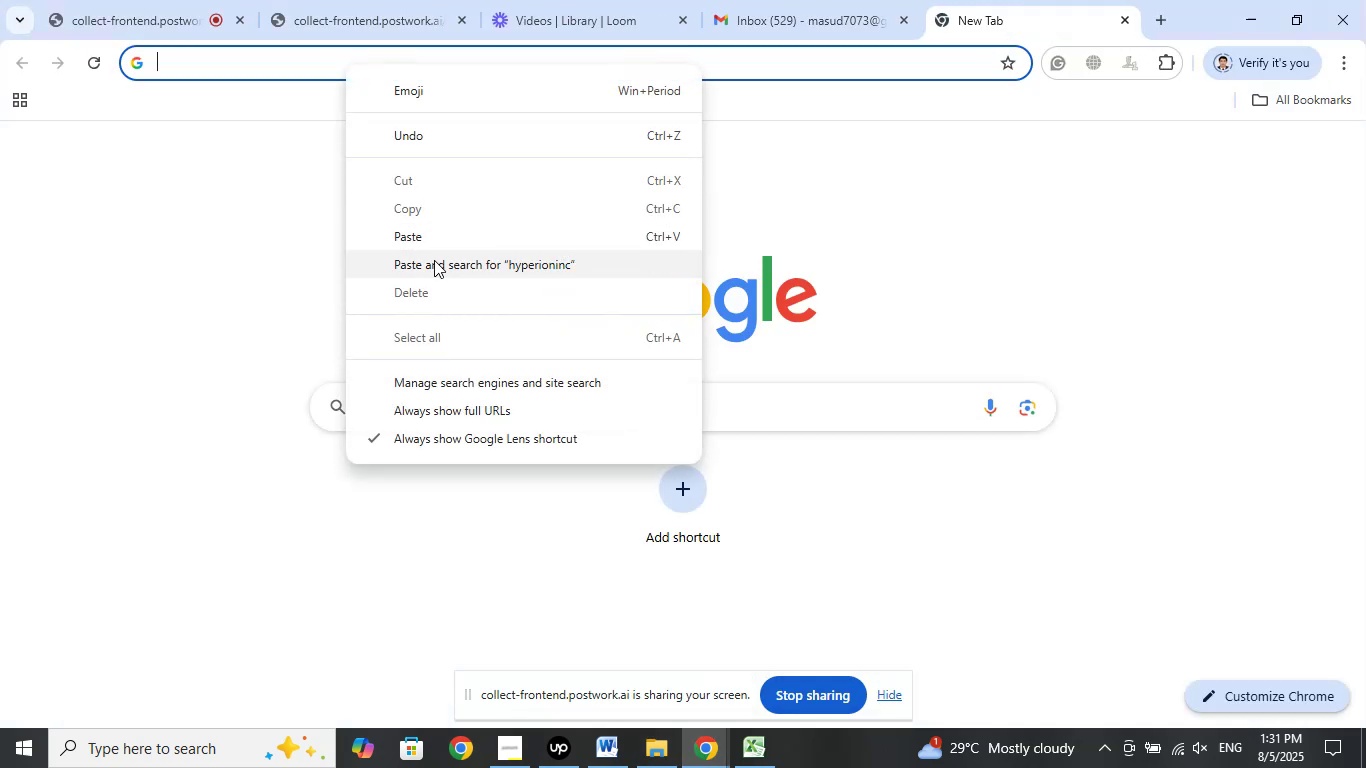 
left_click([434, 260])
 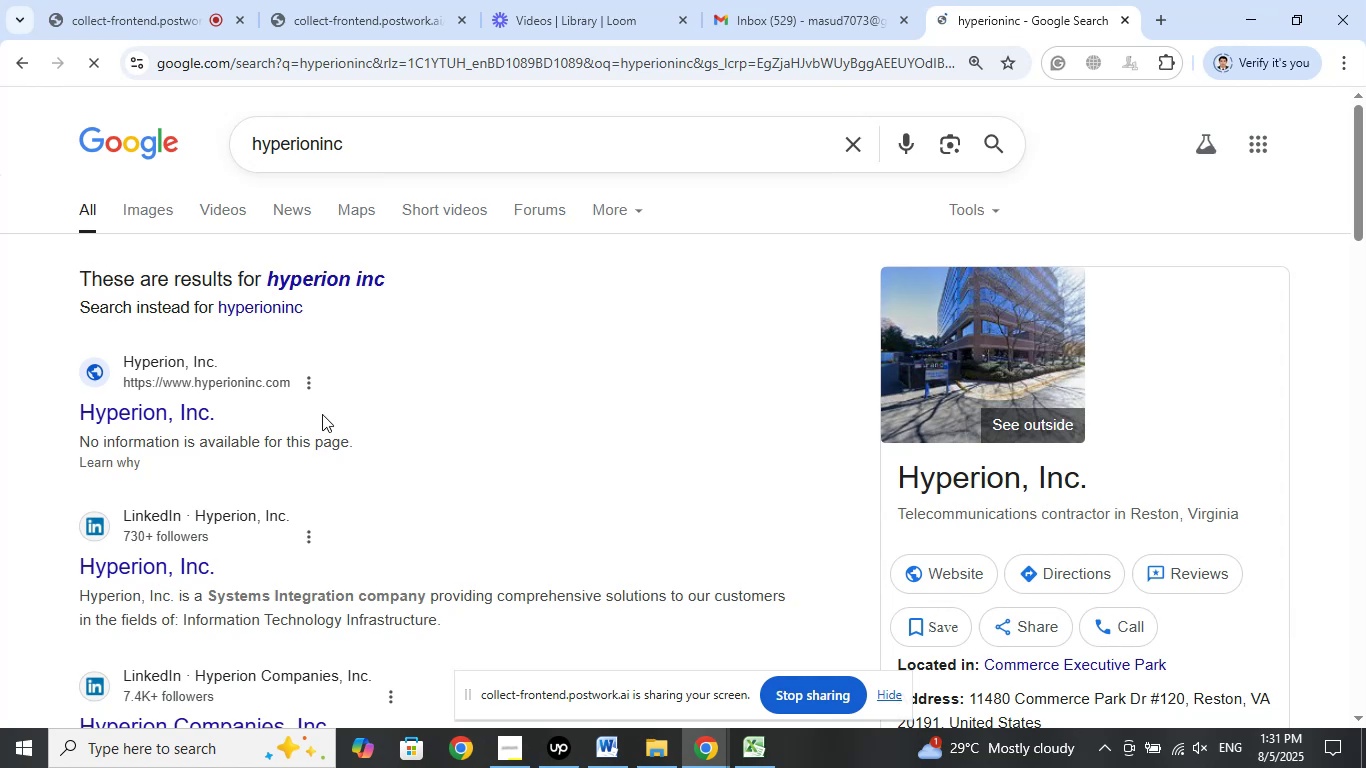 
right_click([192, 410])
 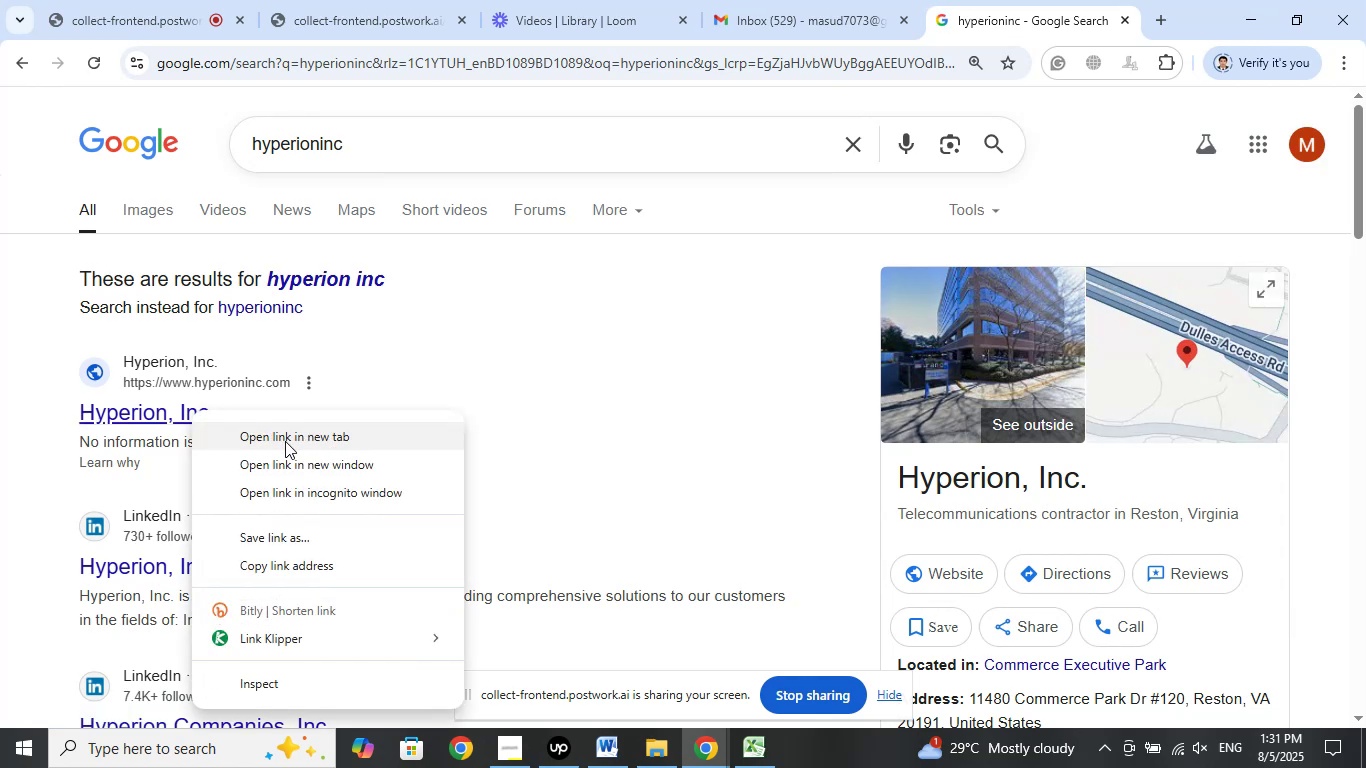 
left_click([285, 441])
 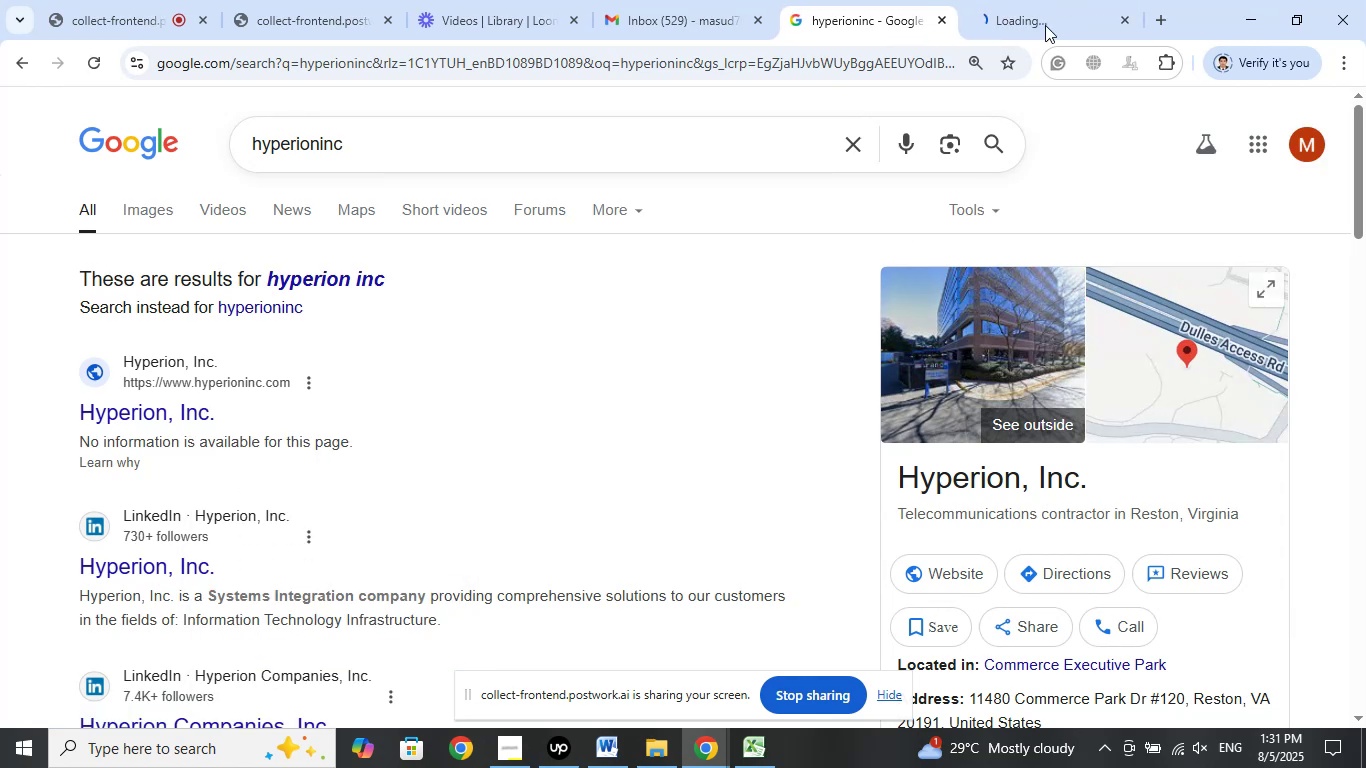 
left_click([1049, 4])
 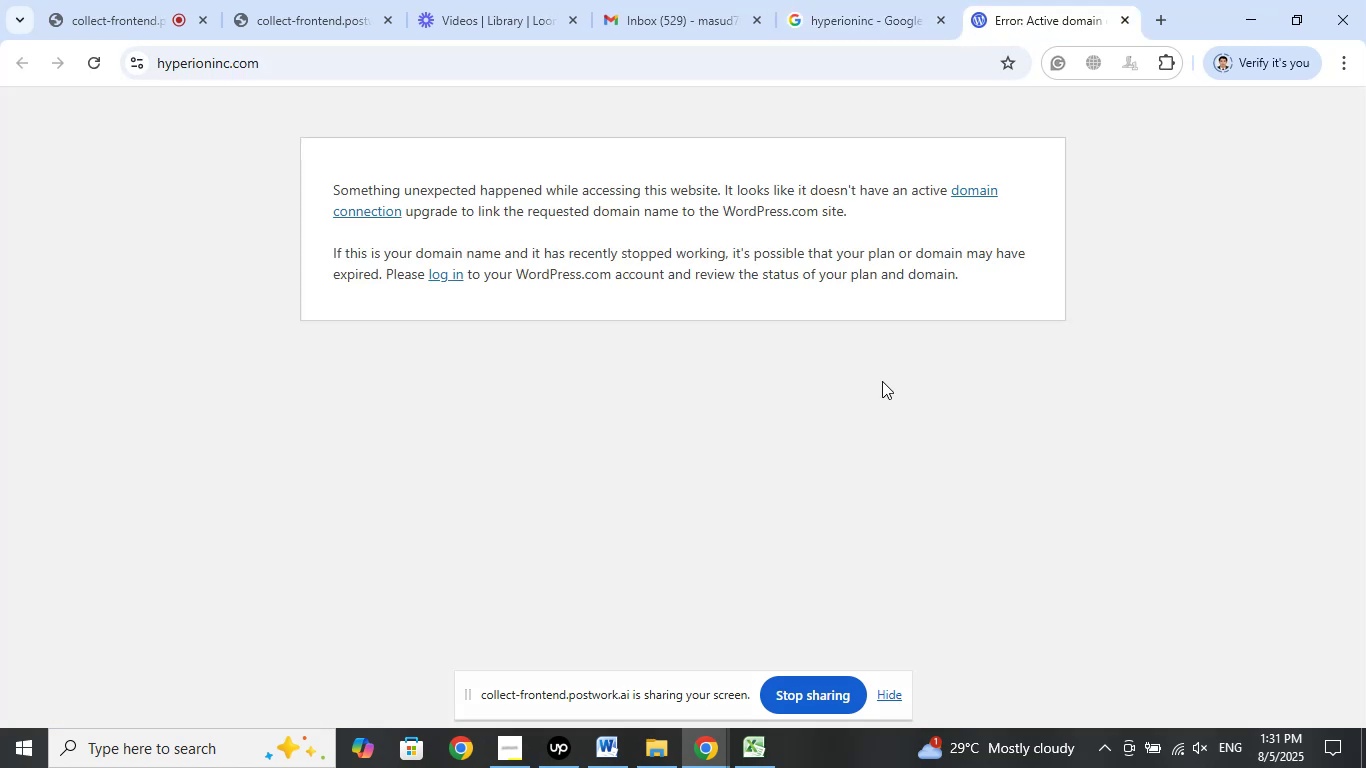 
left_click([1122, 21])
 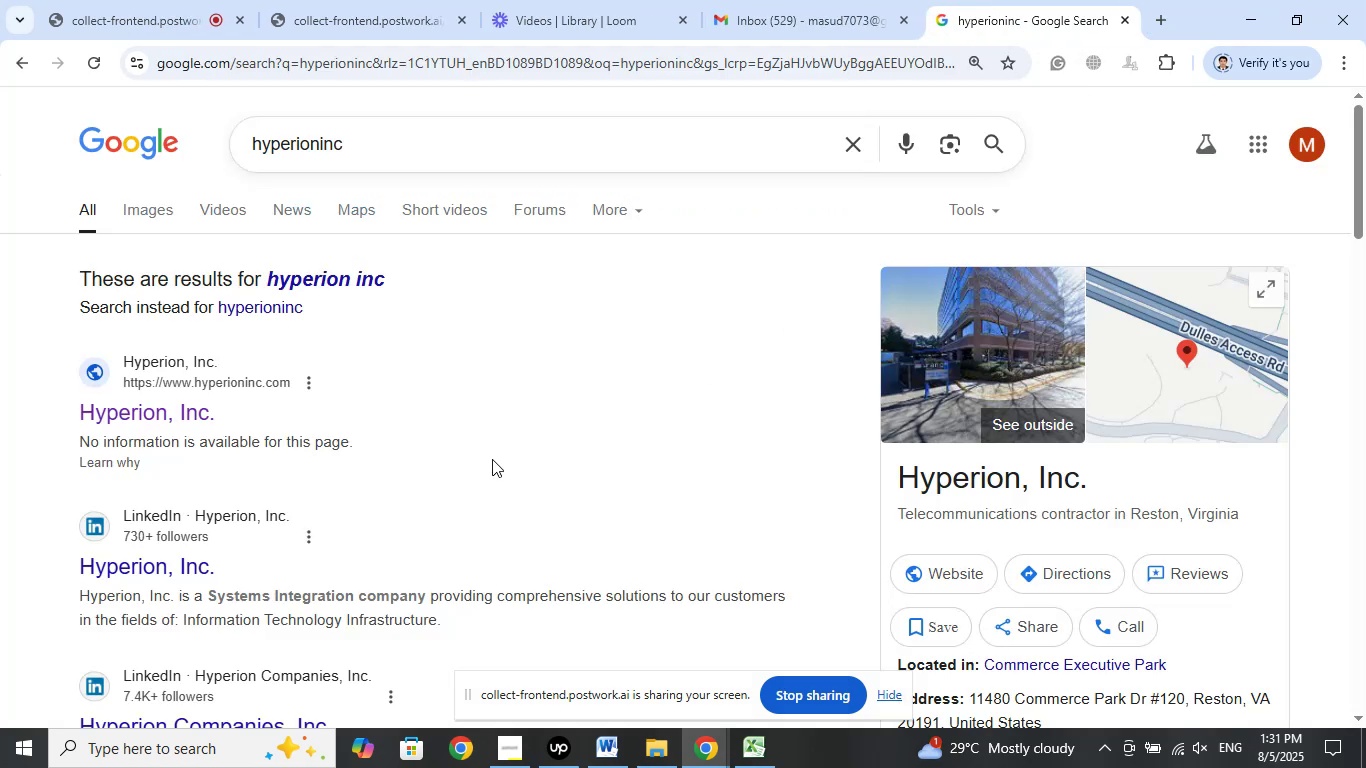 
scroll: coordinate [511, 450], scroll_direction: down, amount: 1.0
 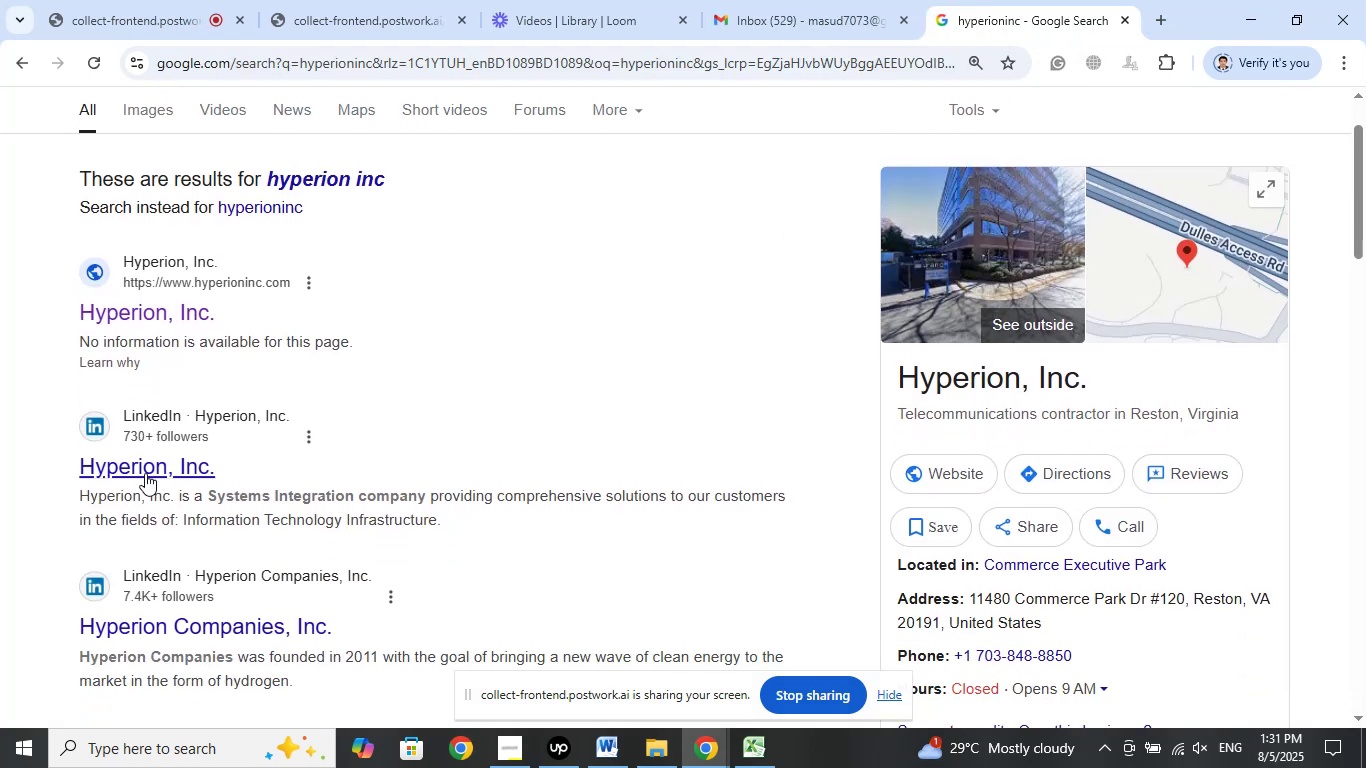 
right_click([145, 473])
 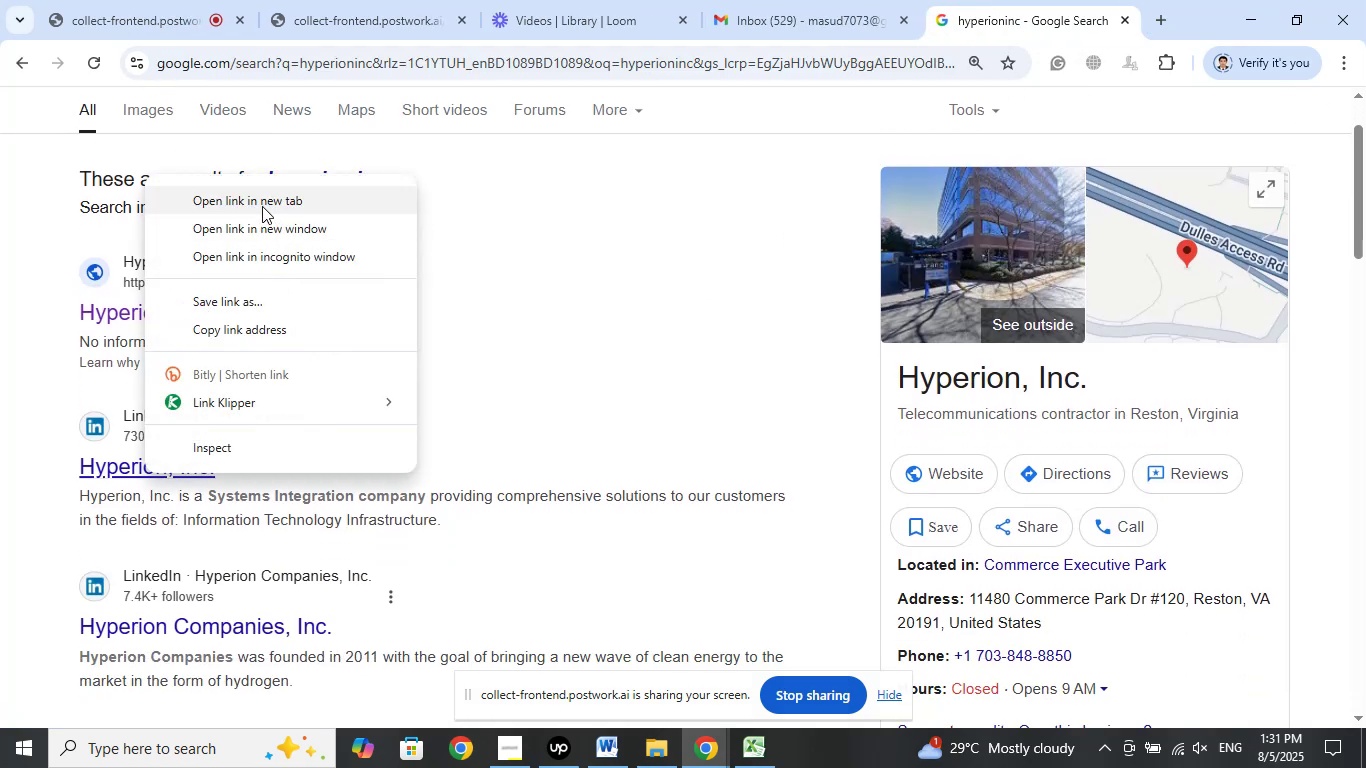 
left_click([261, 202])
 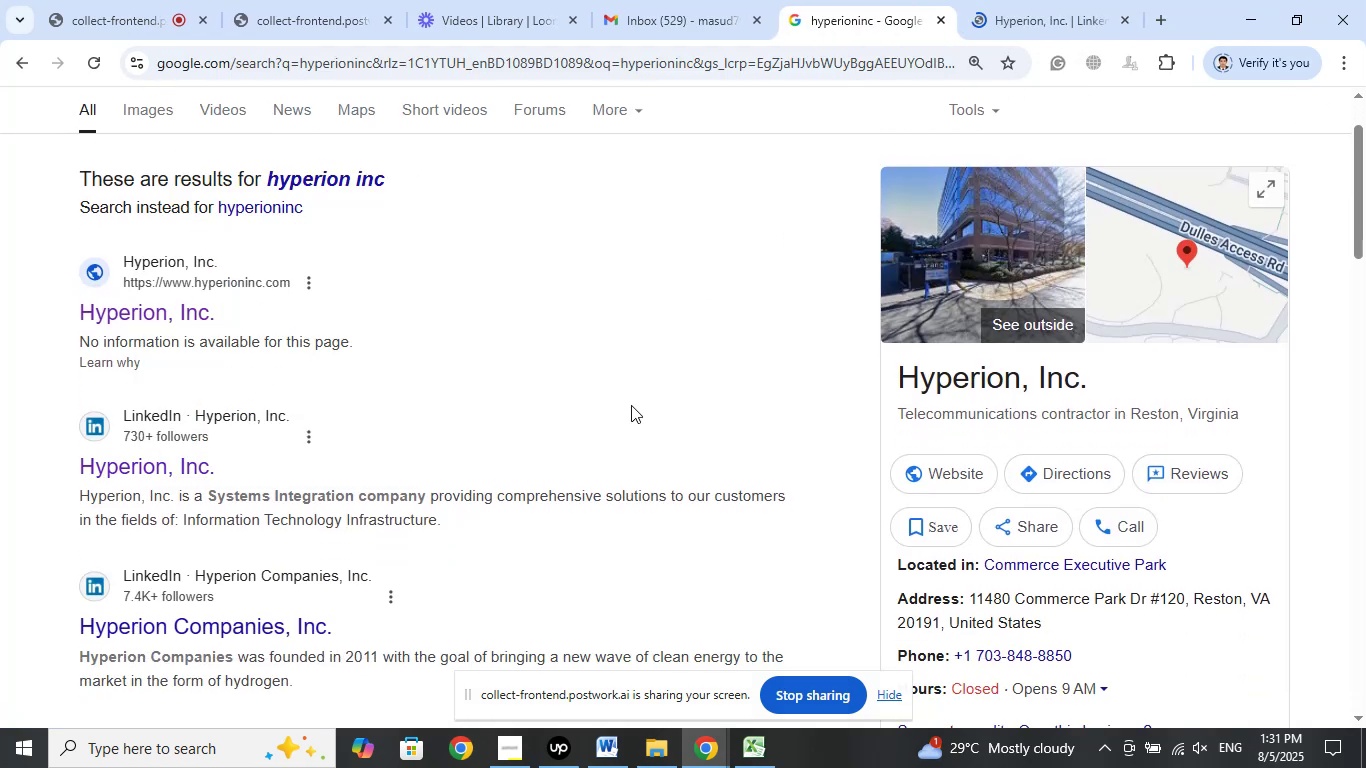 
left_click([1062, 0])
 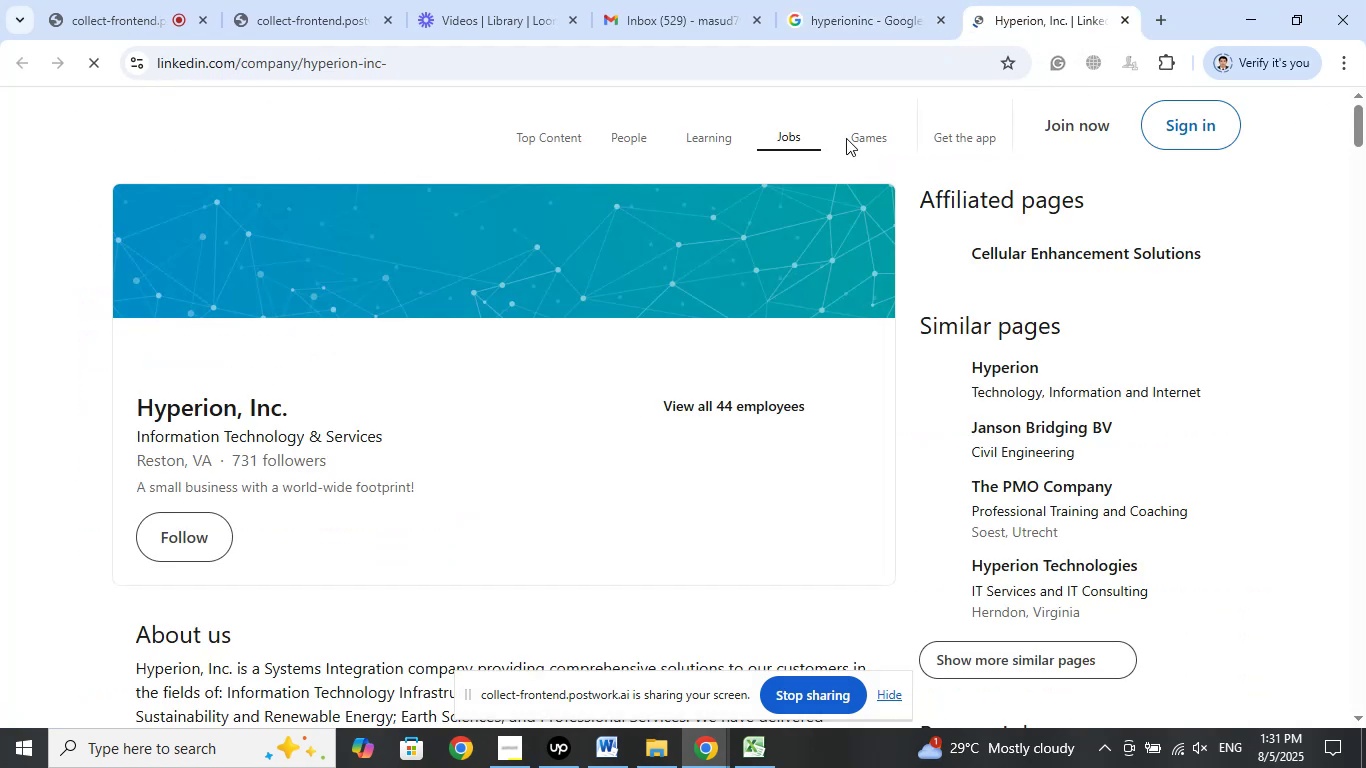 
left_click([843, 20])
 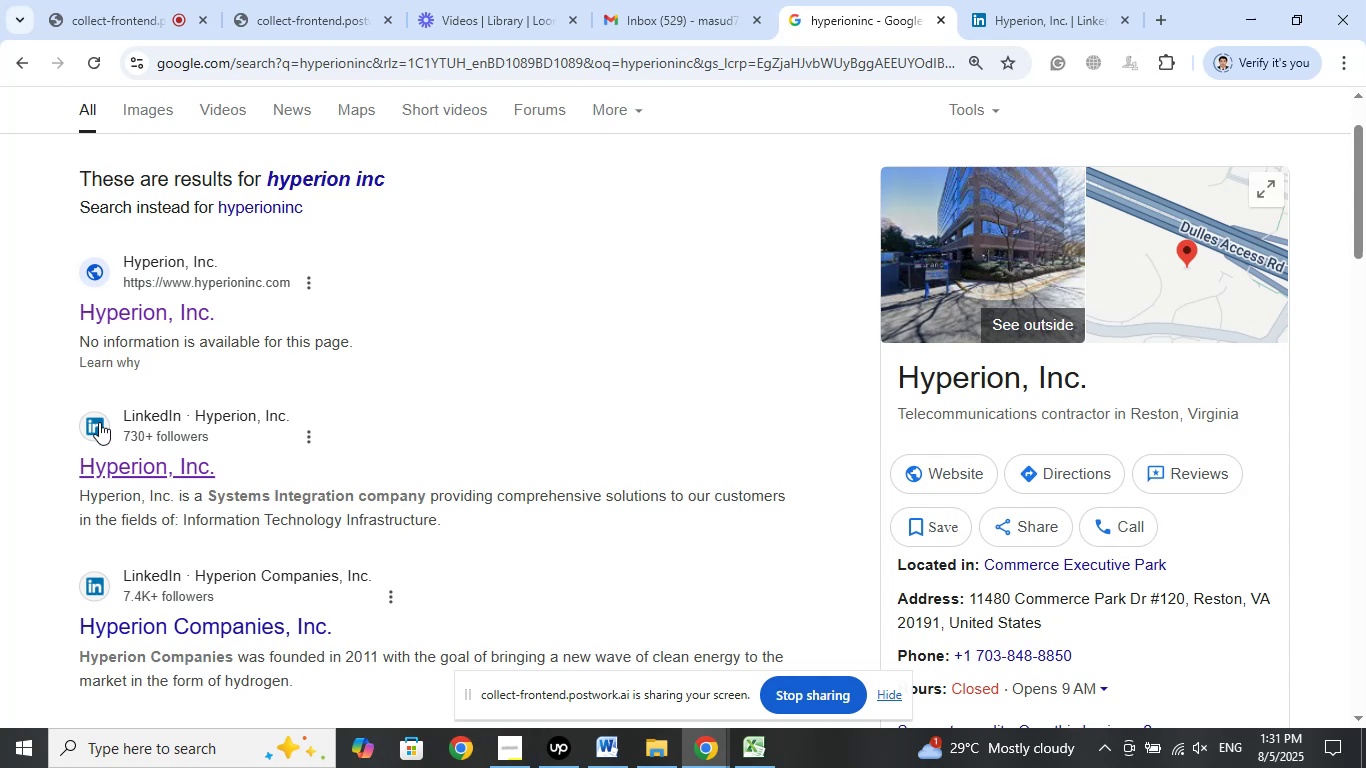 
left_click([1037, 4])
 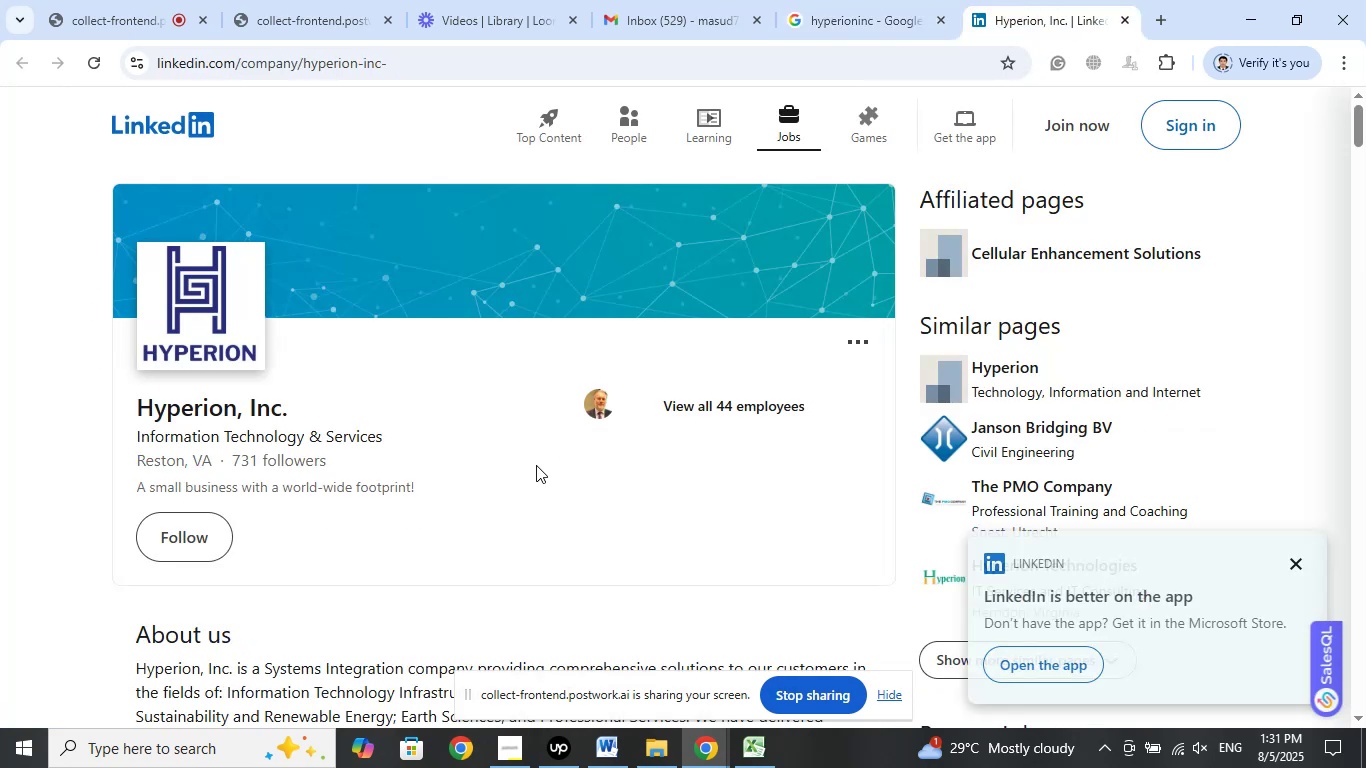 
scroll: coordinate [574, 455], scroll_direction: down, amount: 6.0
 